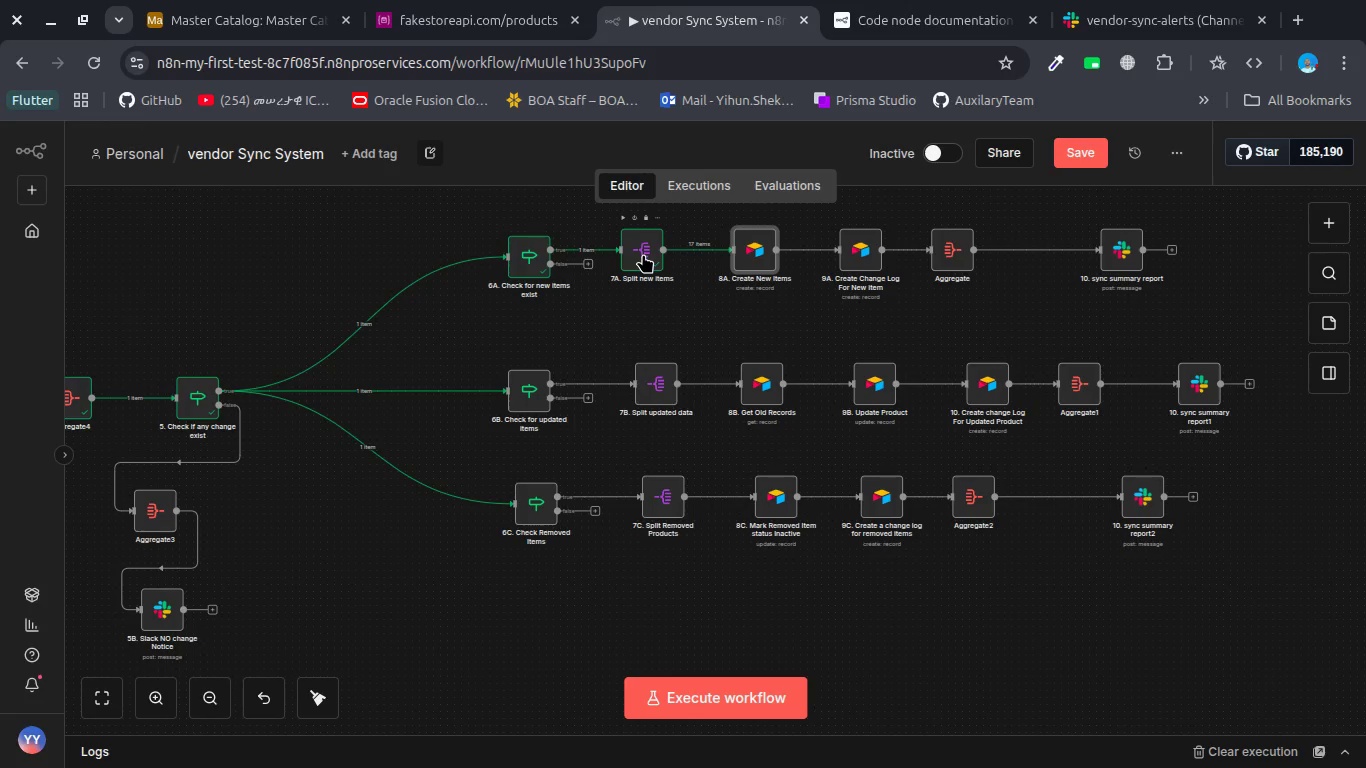 
double_click([643, 254])
 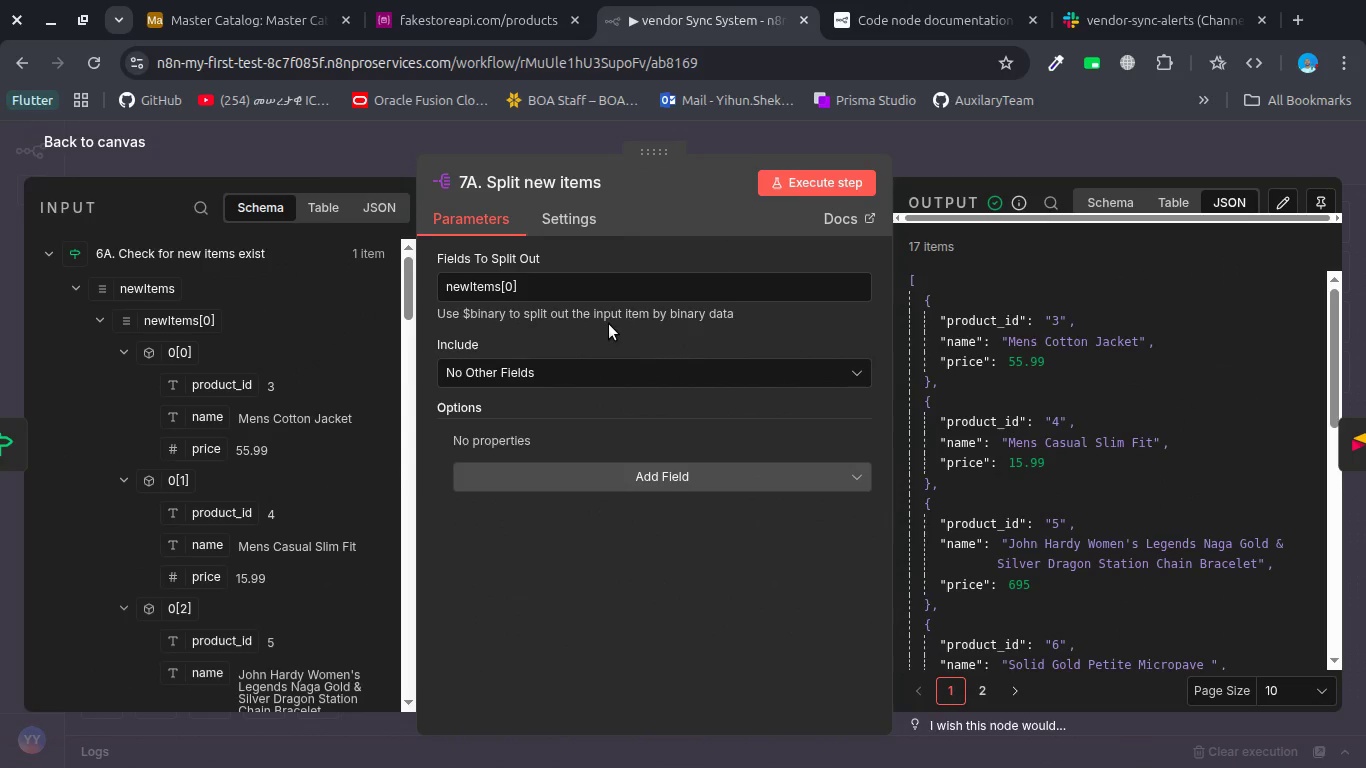 
key(Escape)
 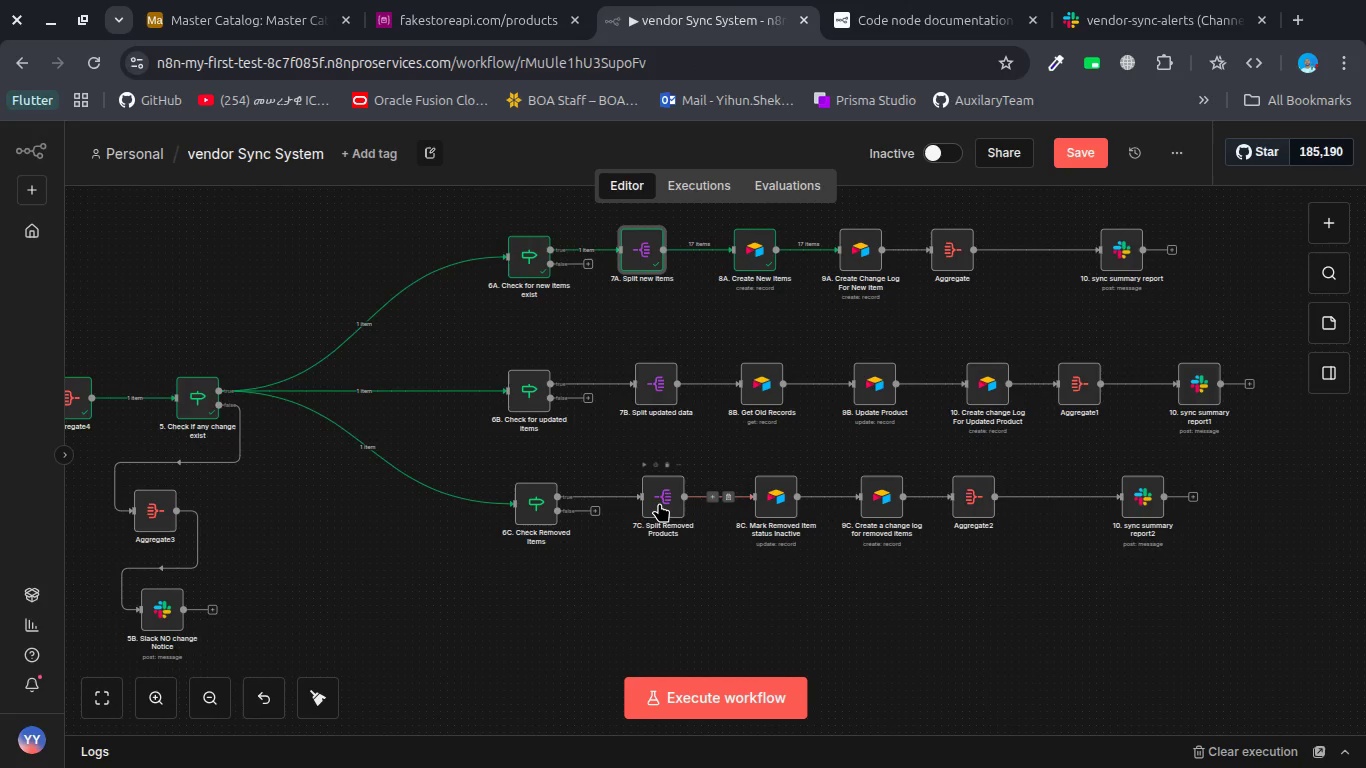 
double_click([657, 503])
 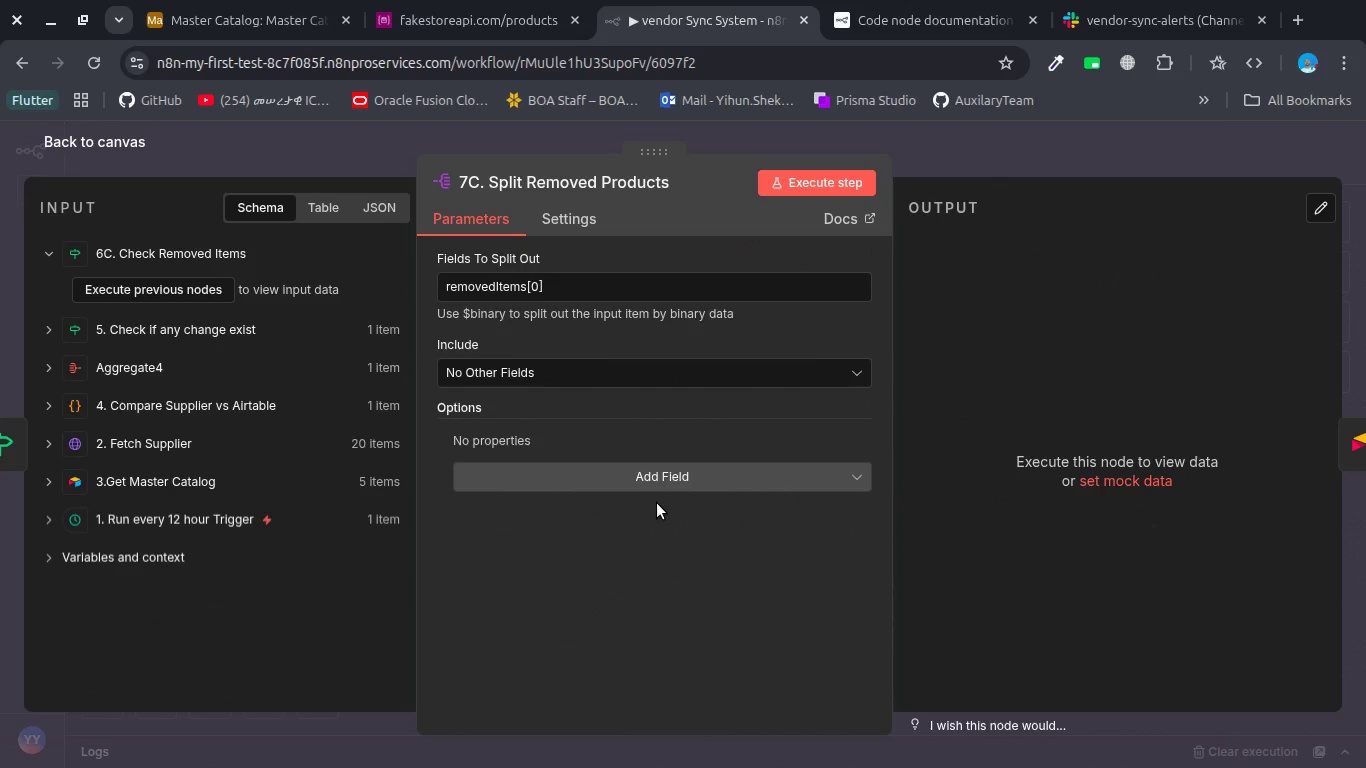 
key(Escape)
 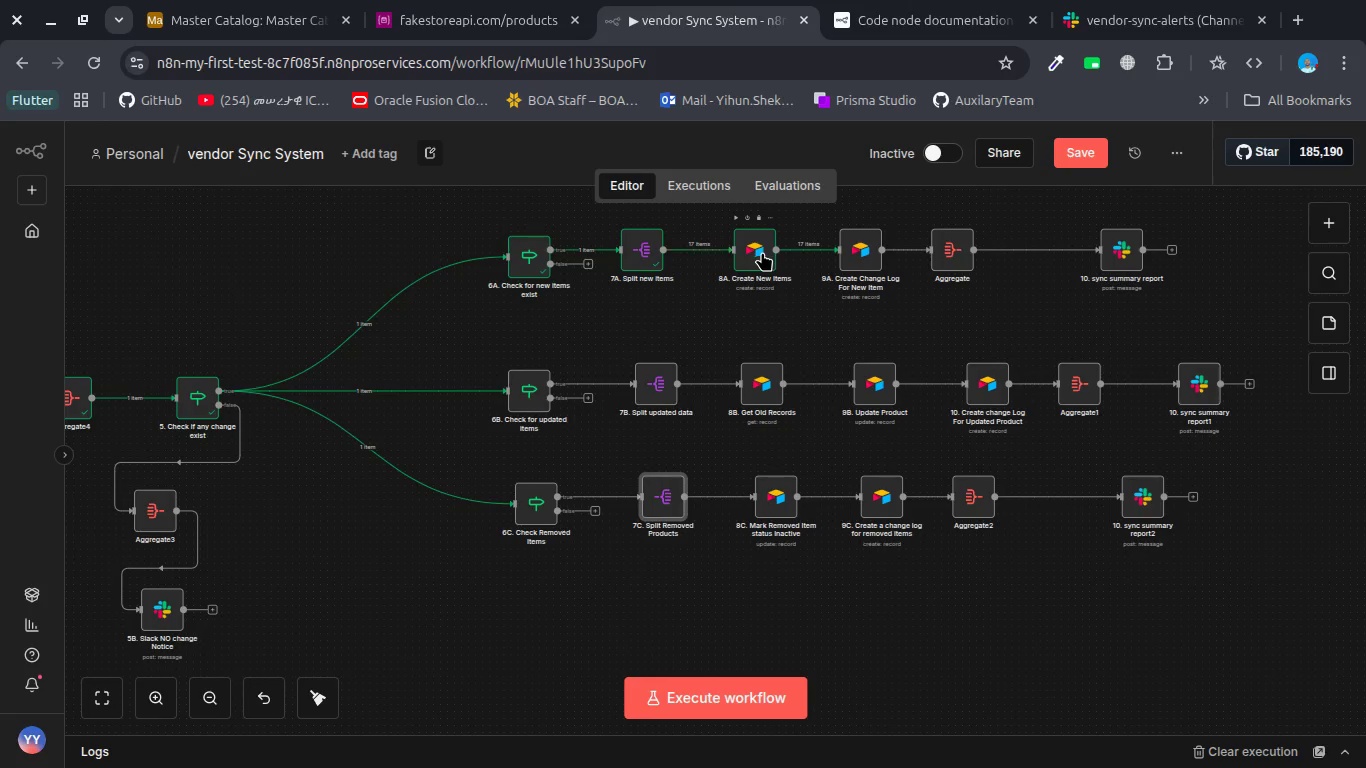 
double_click([759, 252])
 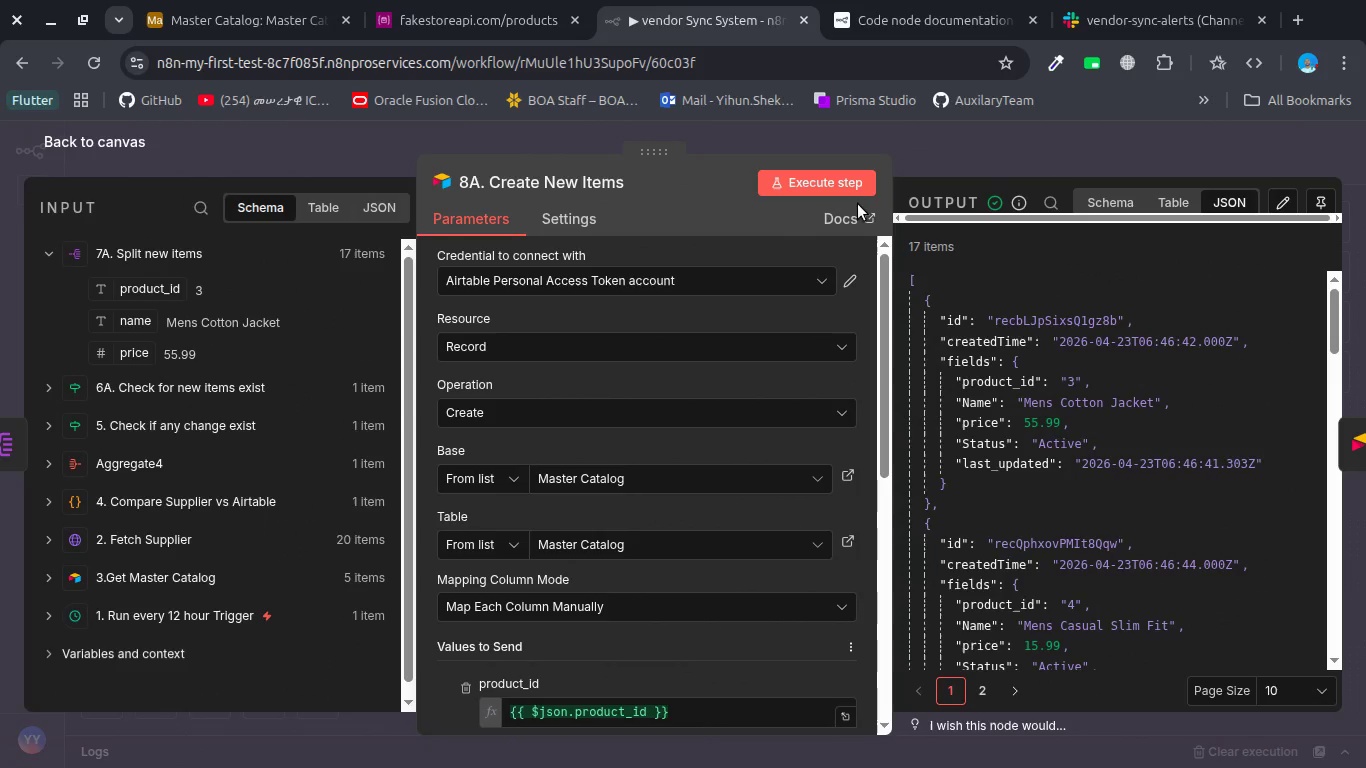 
left_click([821, 178])
 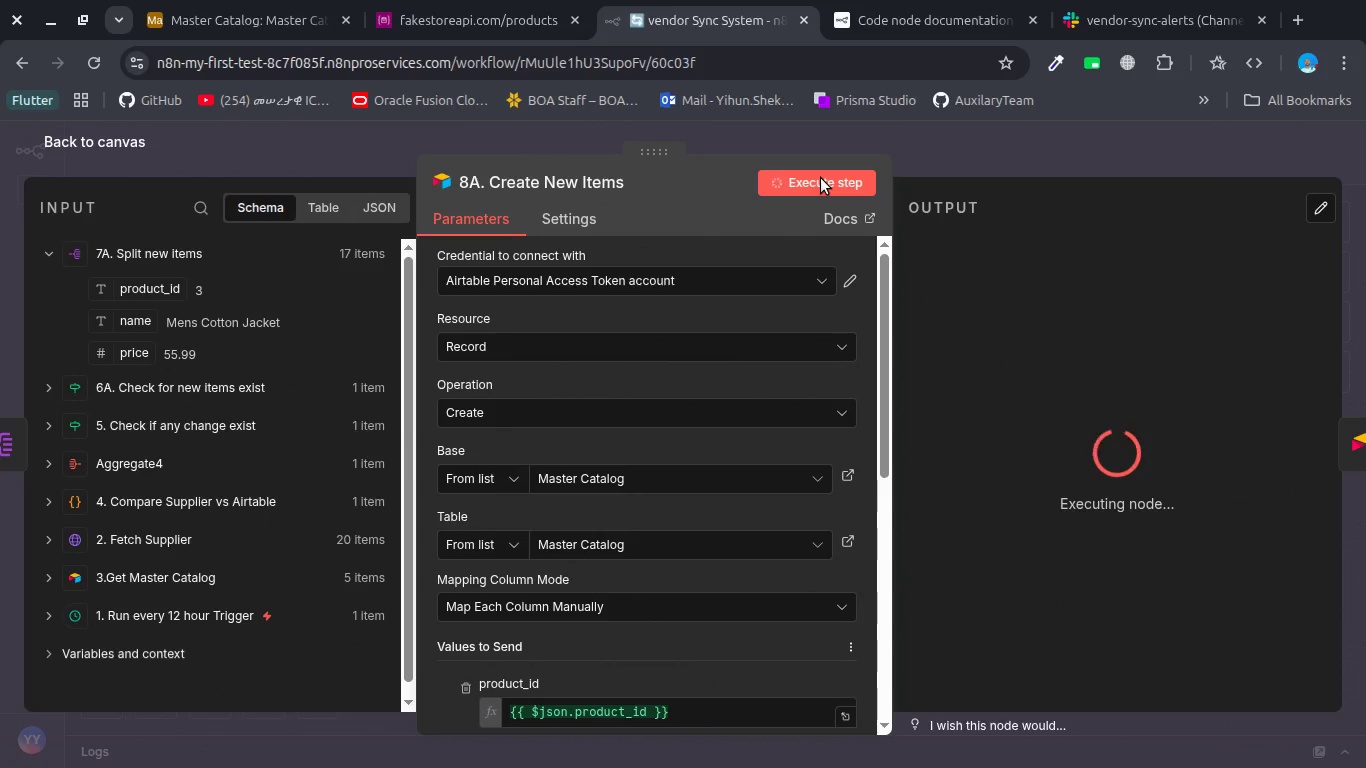 
wait(7.61)
 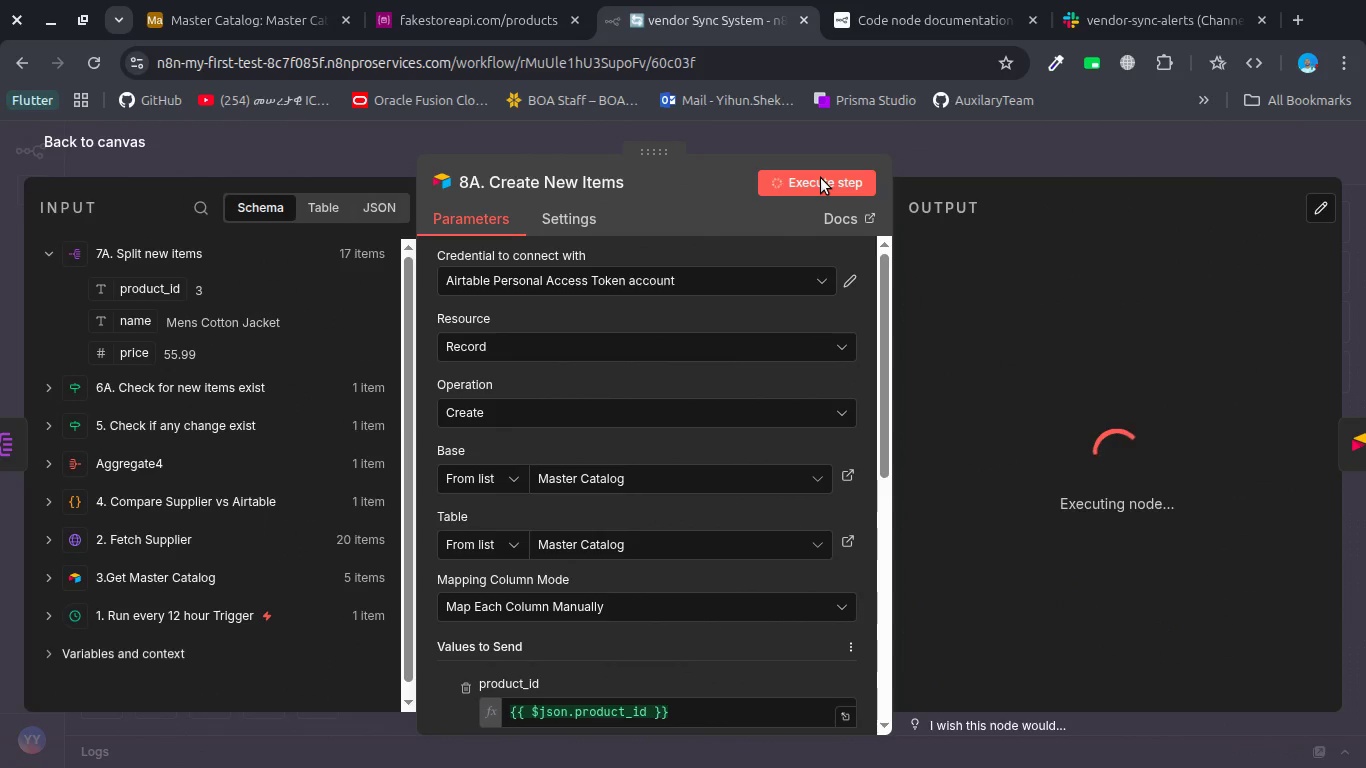 
left_click([265, 10])
 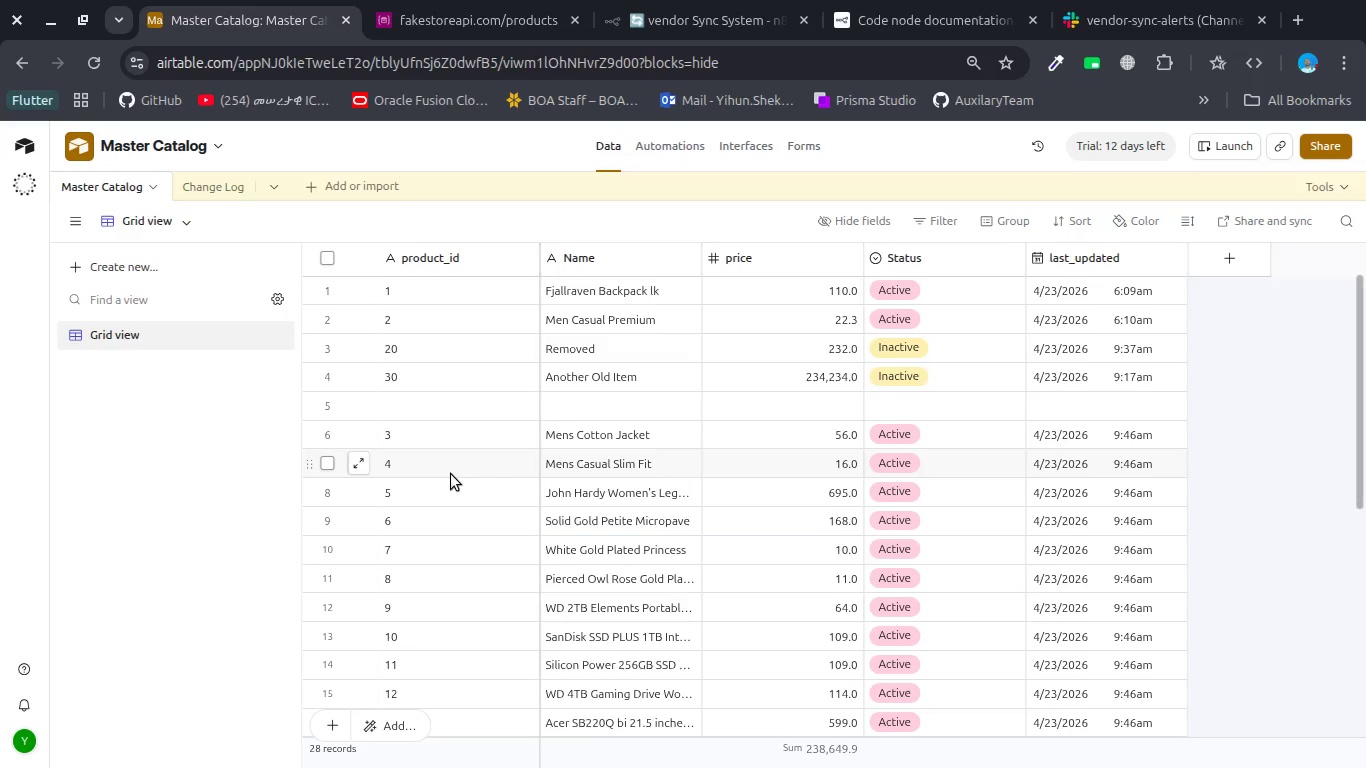 
scroll: coordinate [451, 474], scroll_direction: down, amount: 5.0
 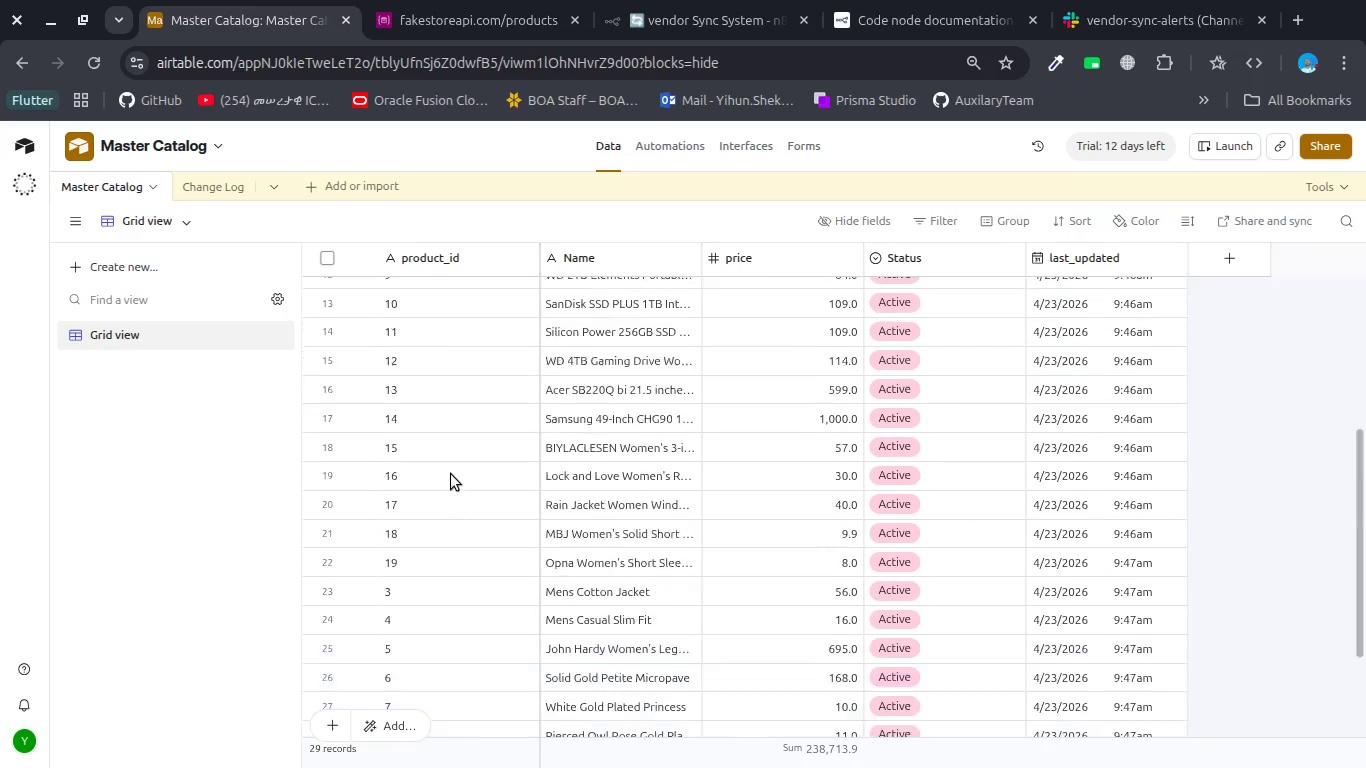 
scroll: coordinate [451, 474], scroll_direction: up, amount: 3.0
 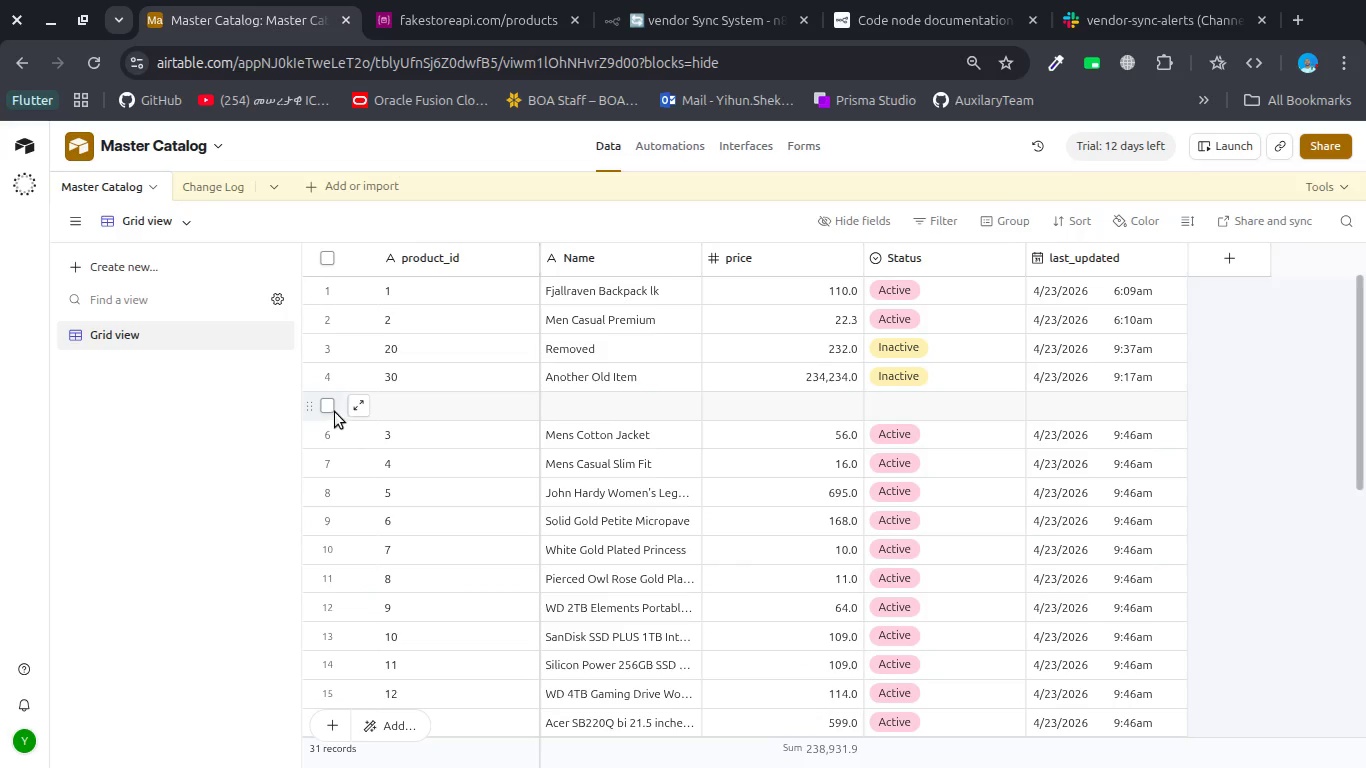 
left_click([327, 407])
 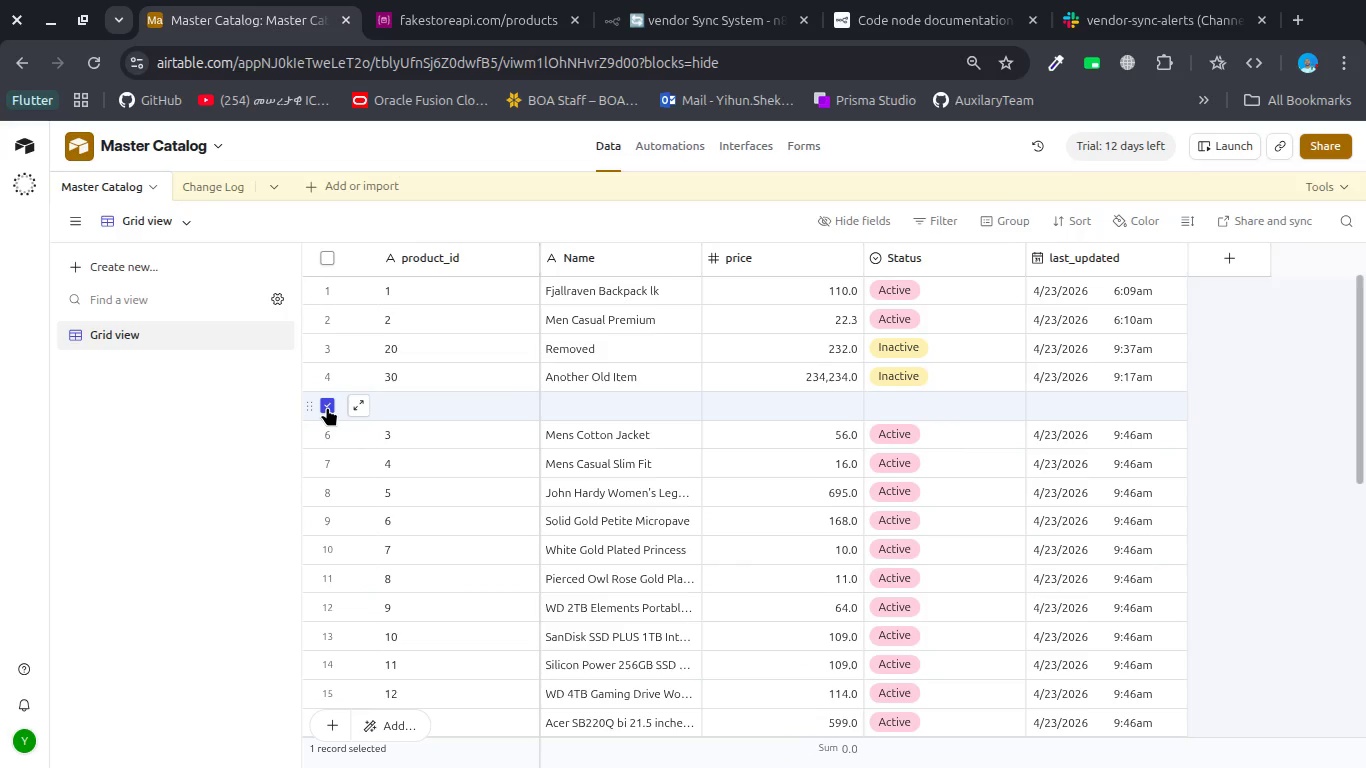 
key(Delete)
 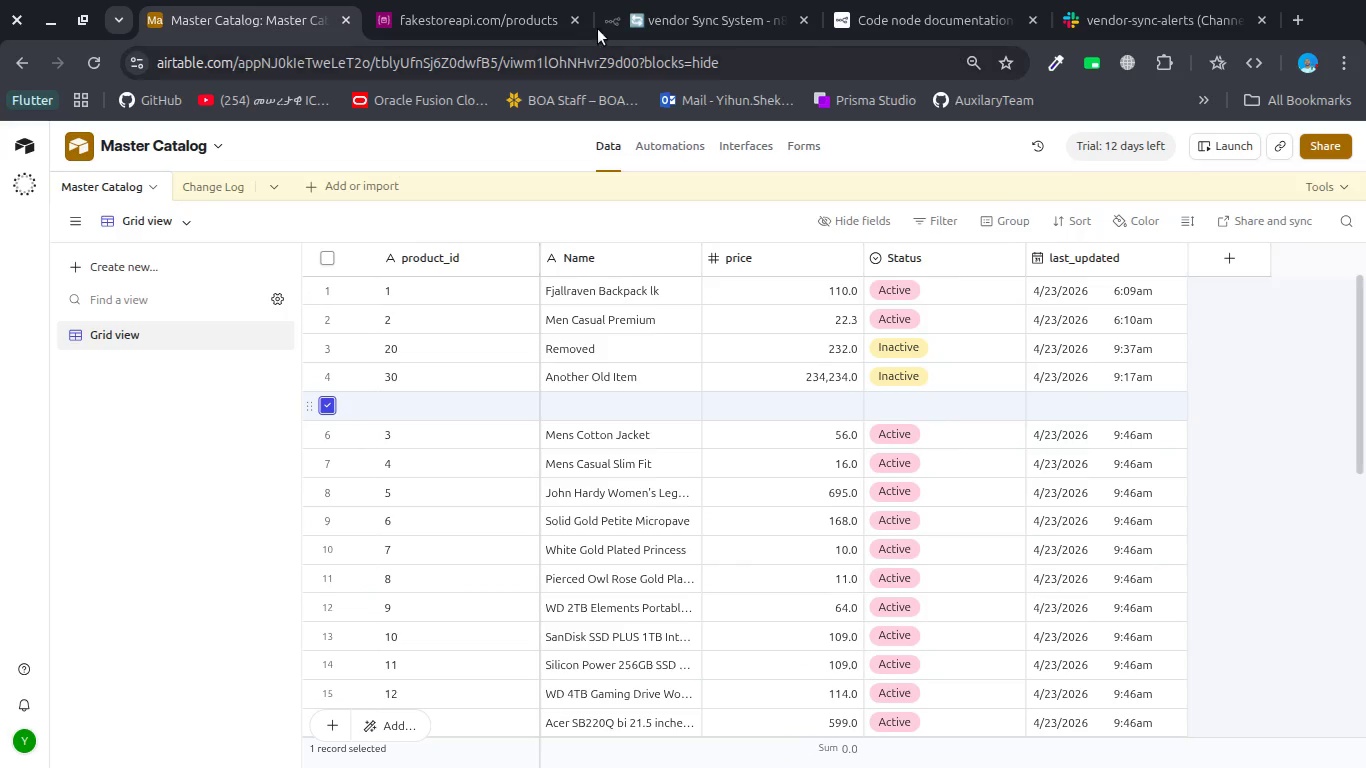 
left_click([658, 25])
 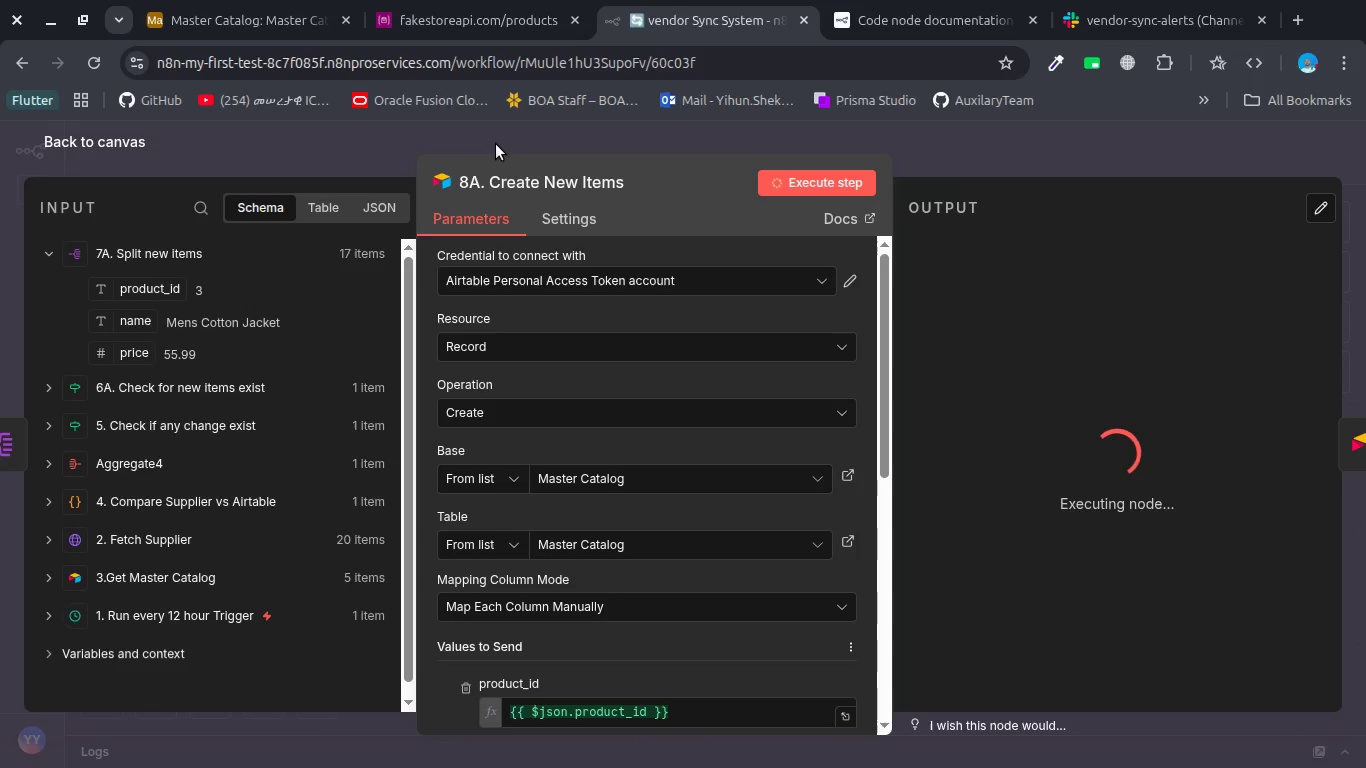 
left_click([488, 135])
 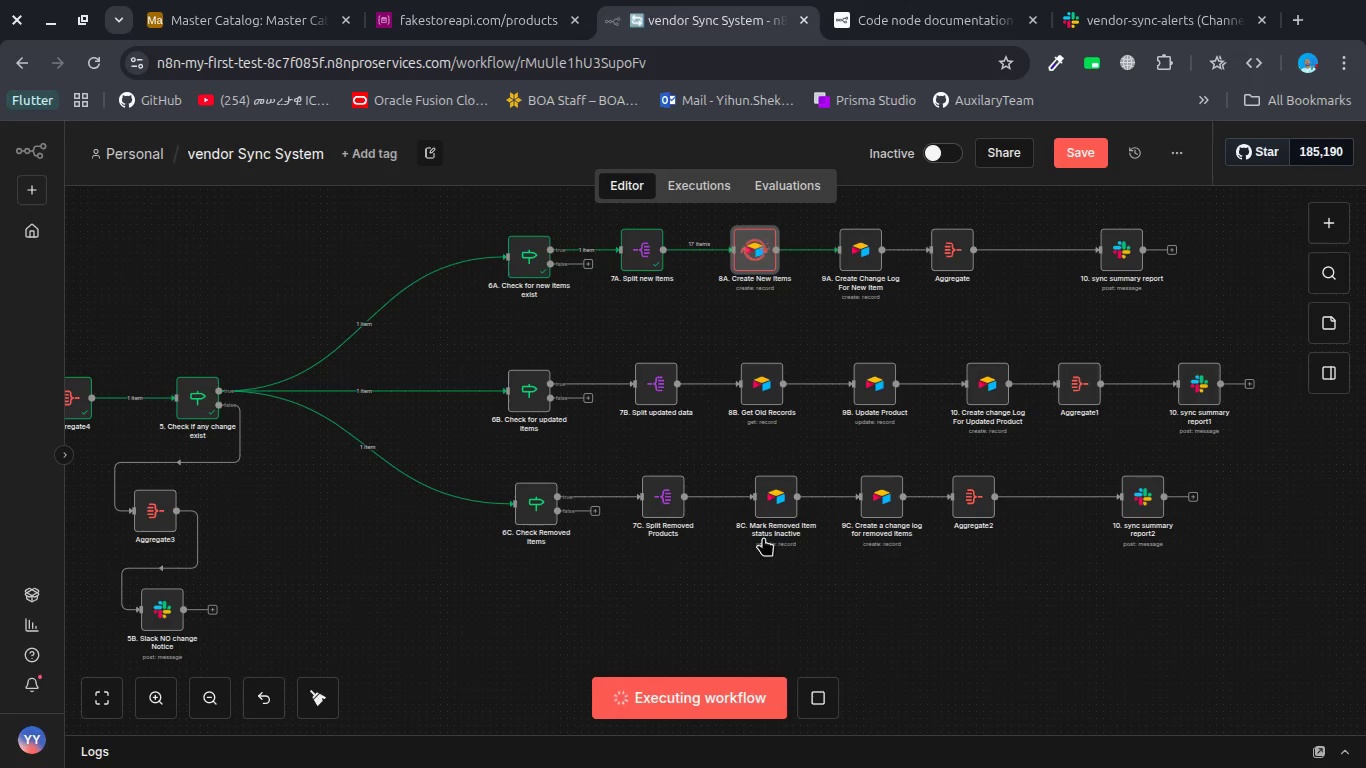 
left_click([825, 692])
 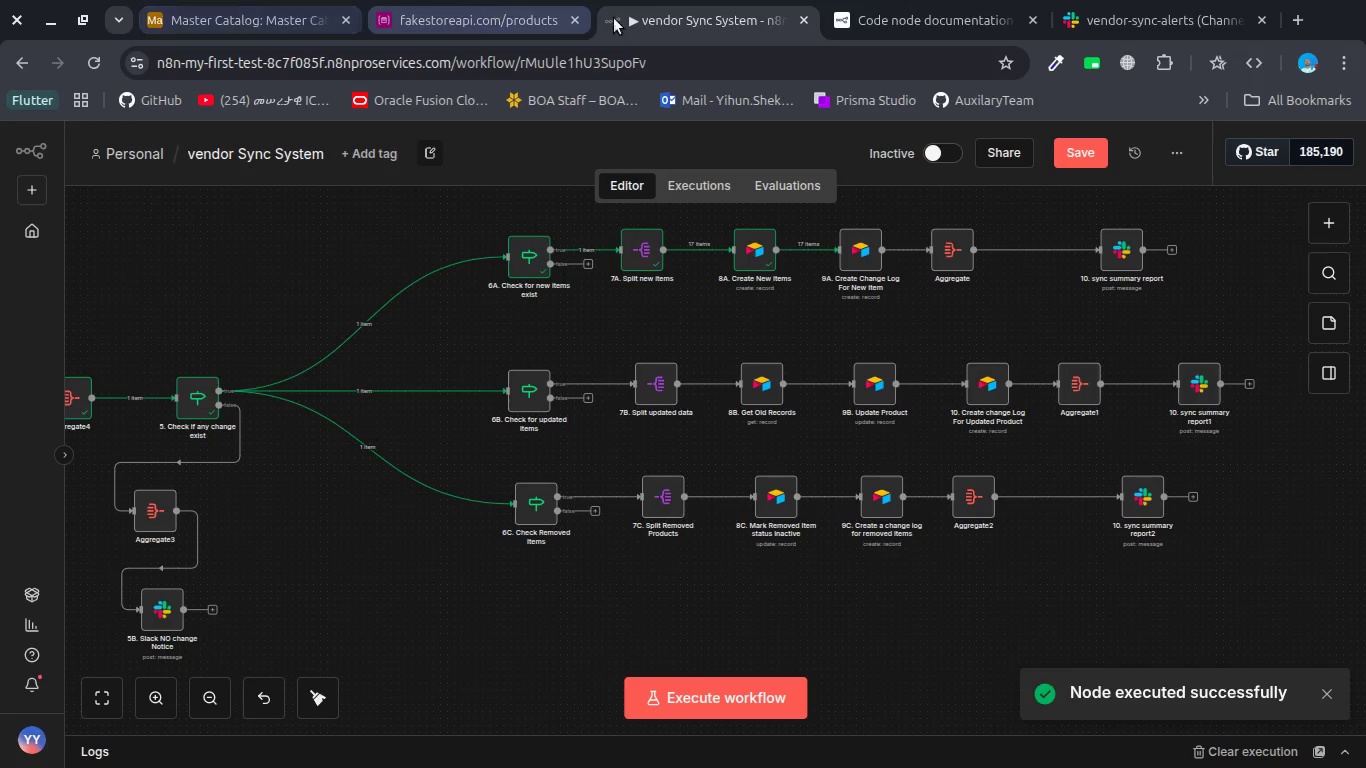 
left_click([268, 7])
 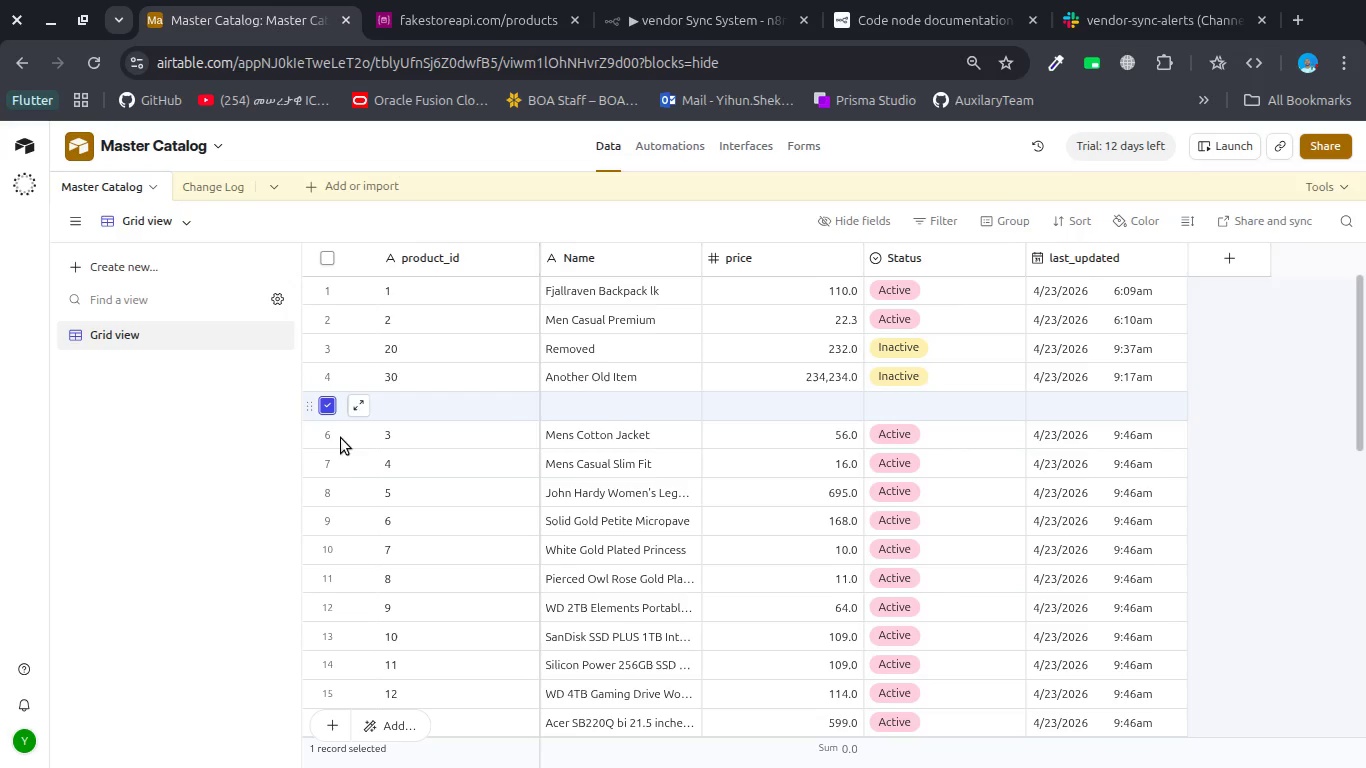 
scroll: coordinate [342, 448], scroll_direction: down, amount: 12.0
 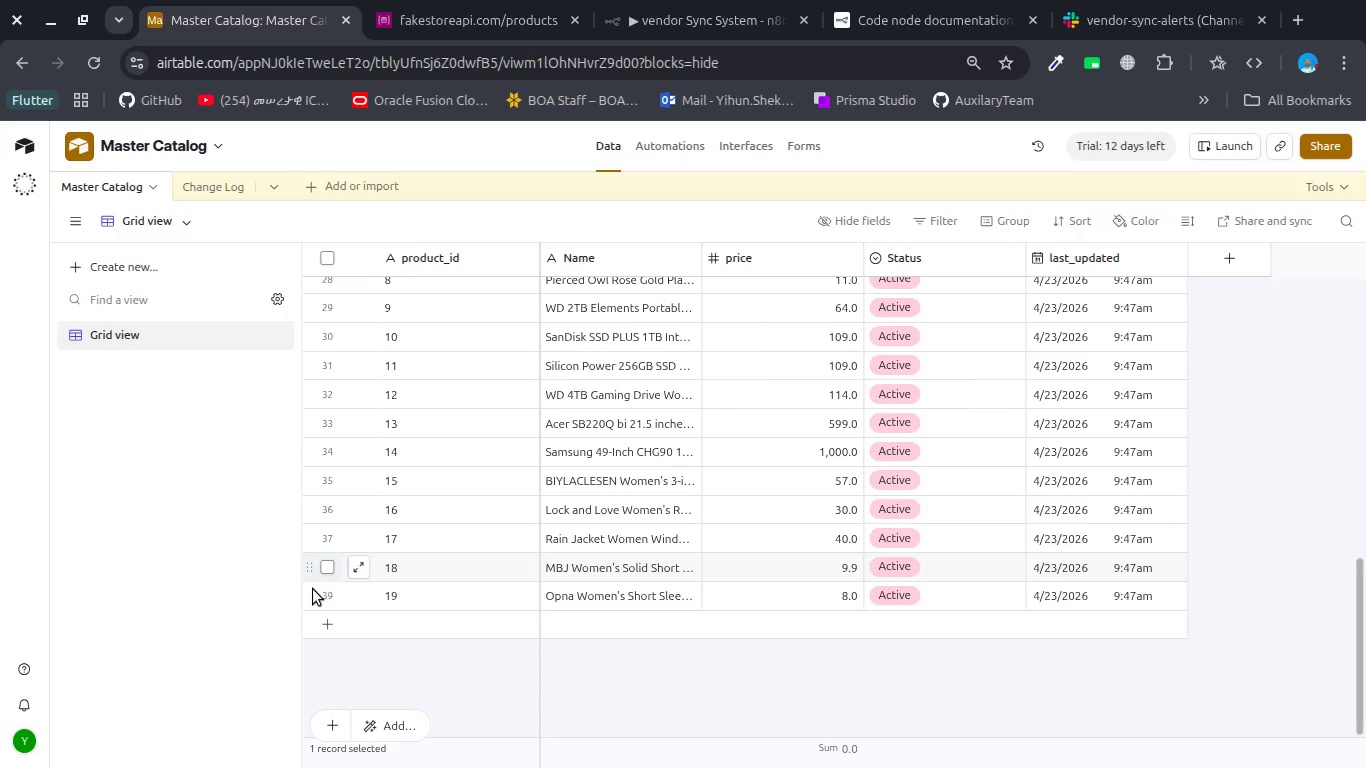 
hold_key(key=ShiftLeft, duration=1.69)
left_click([329, 594])
 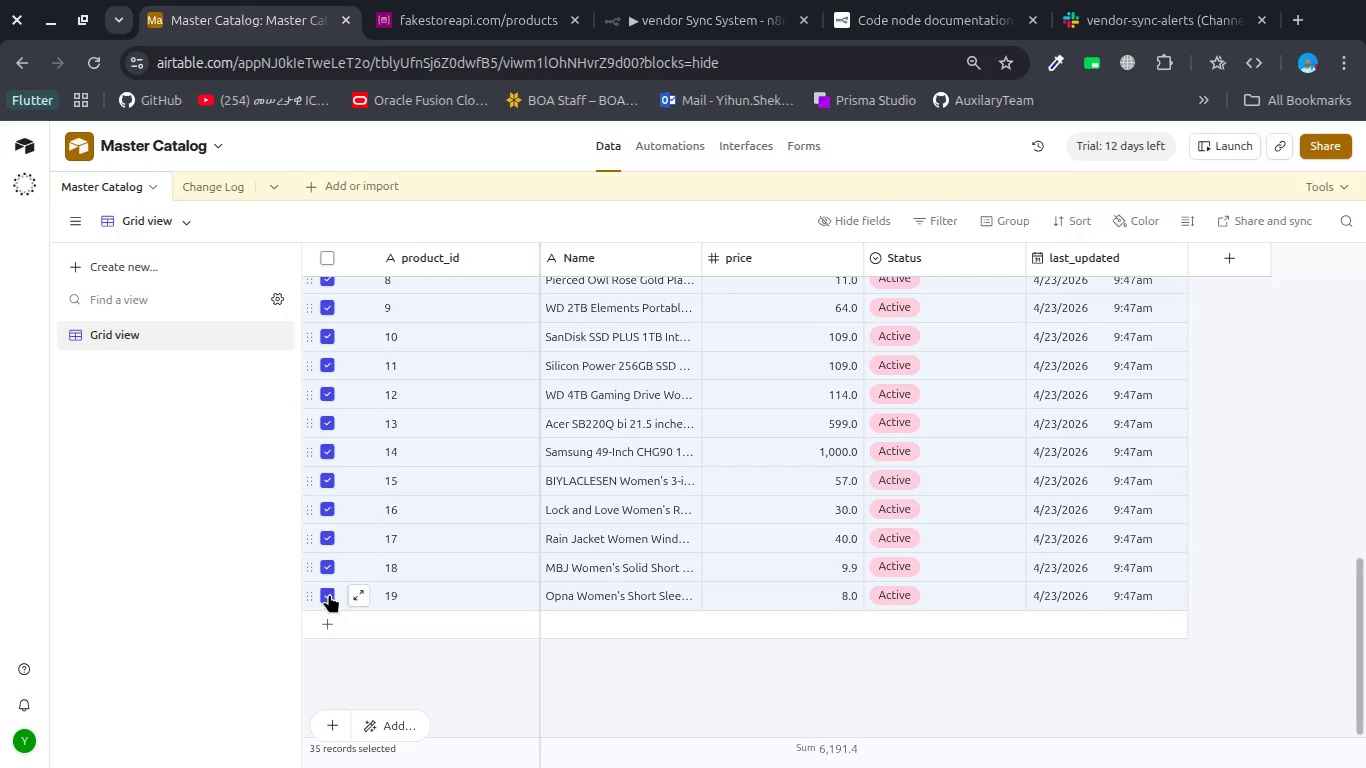 
key(Control+Delete)
 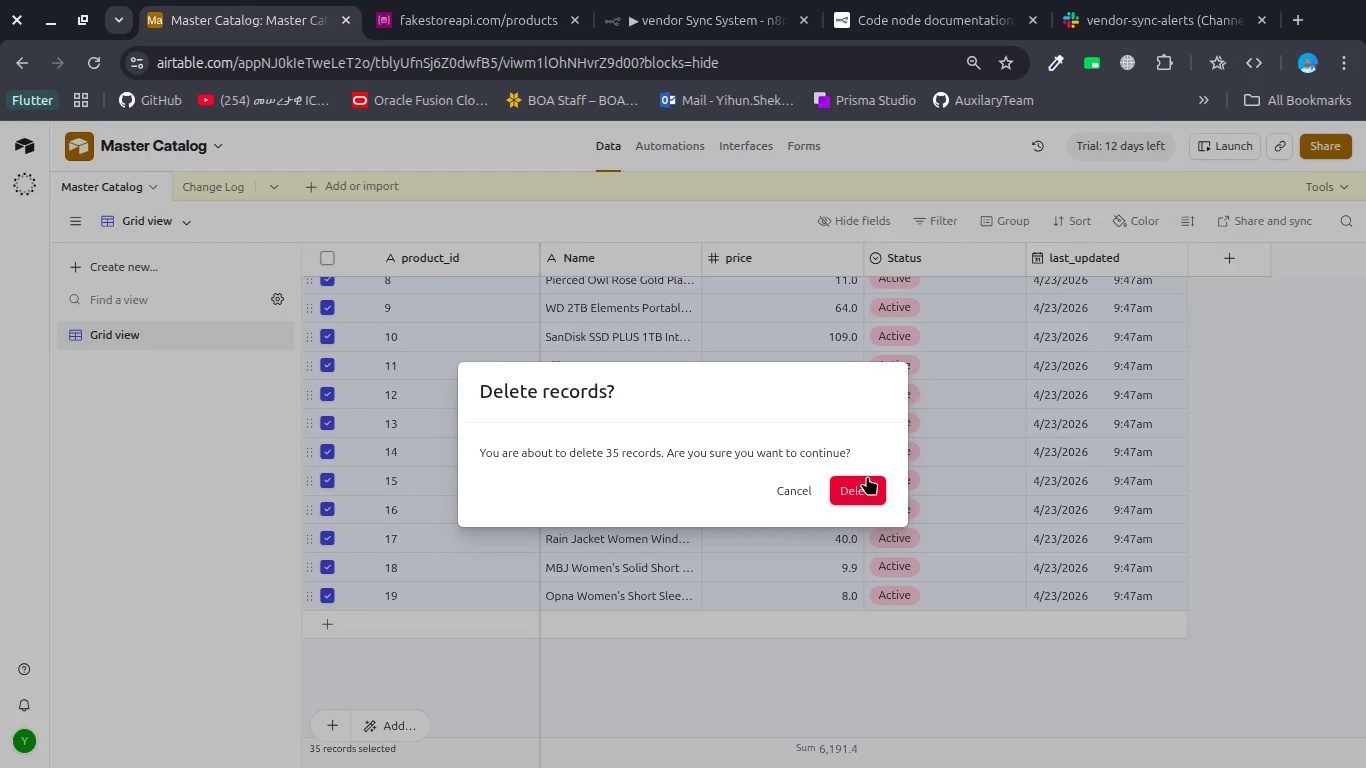 
left_click([860, 485])
 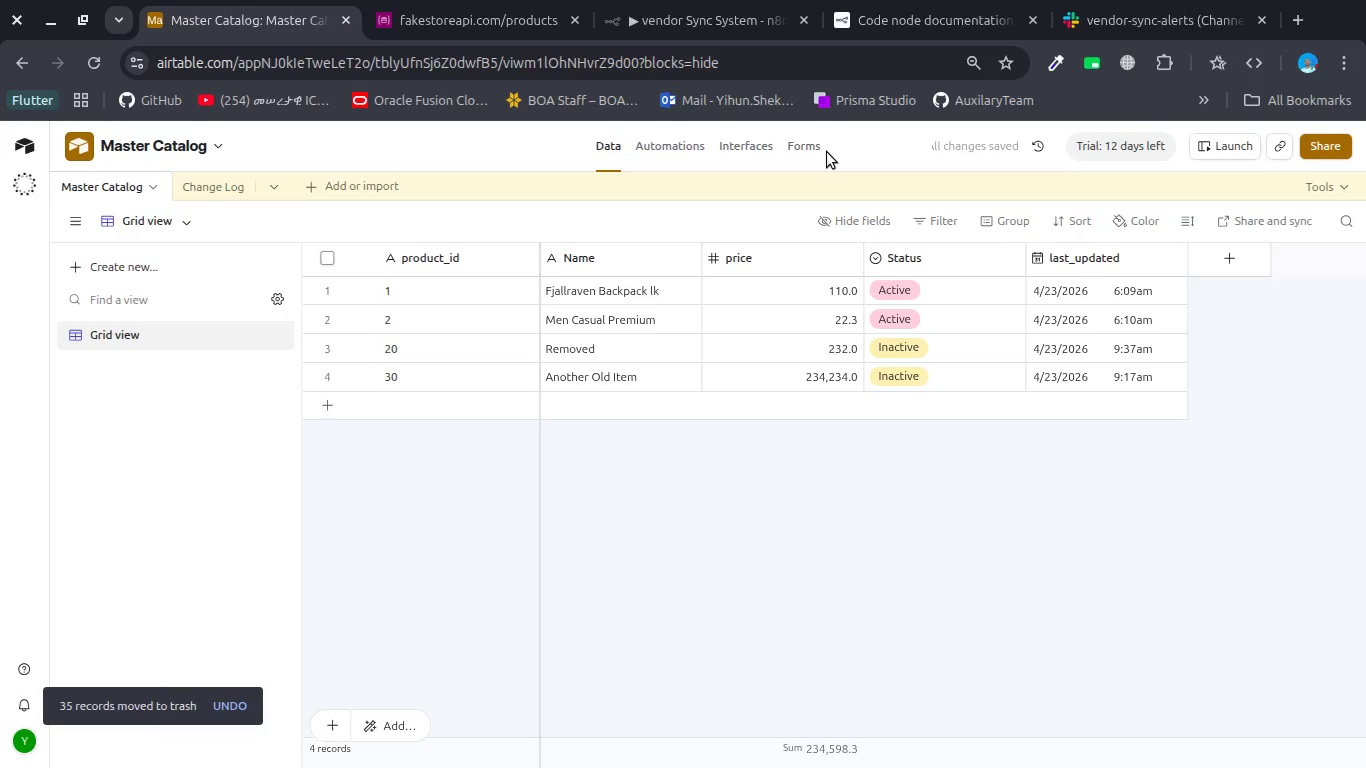 
left_click([726, 9])
 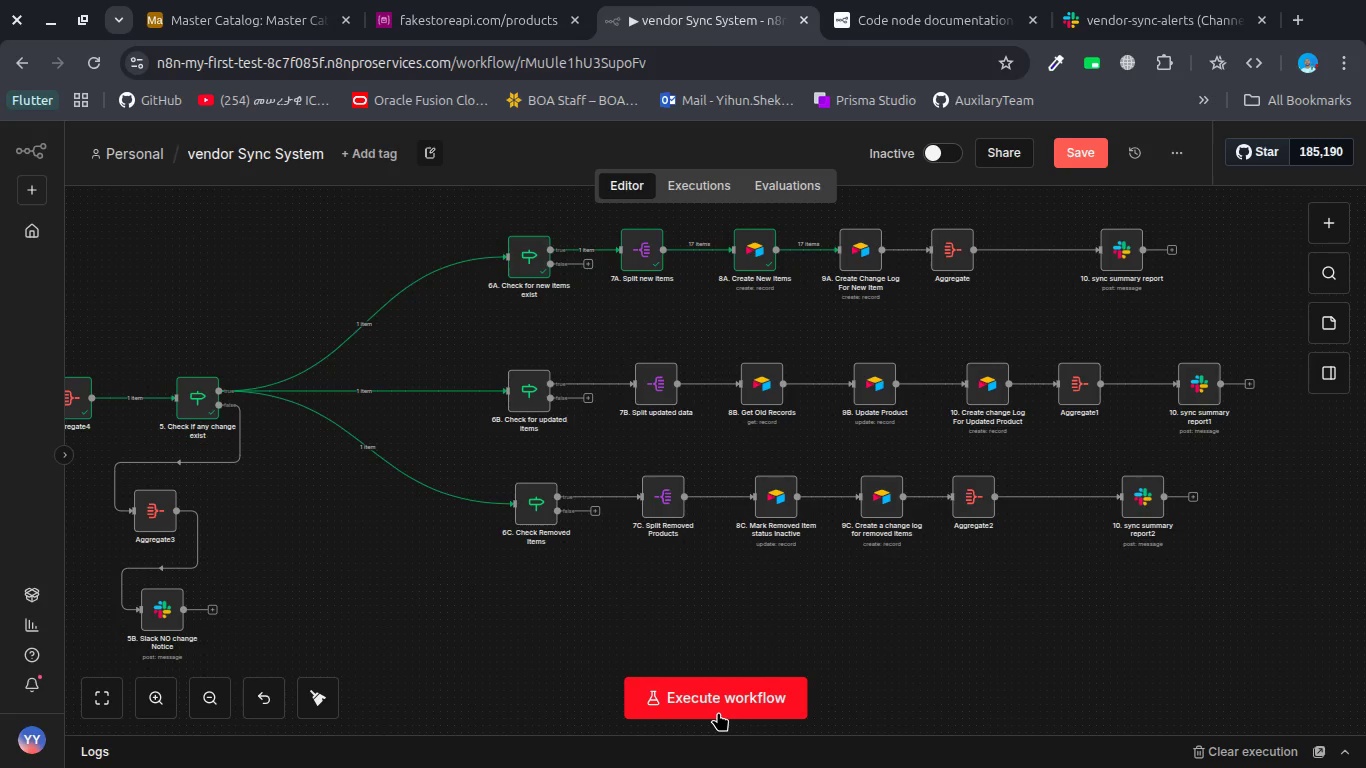 
left_click([718, 712])
 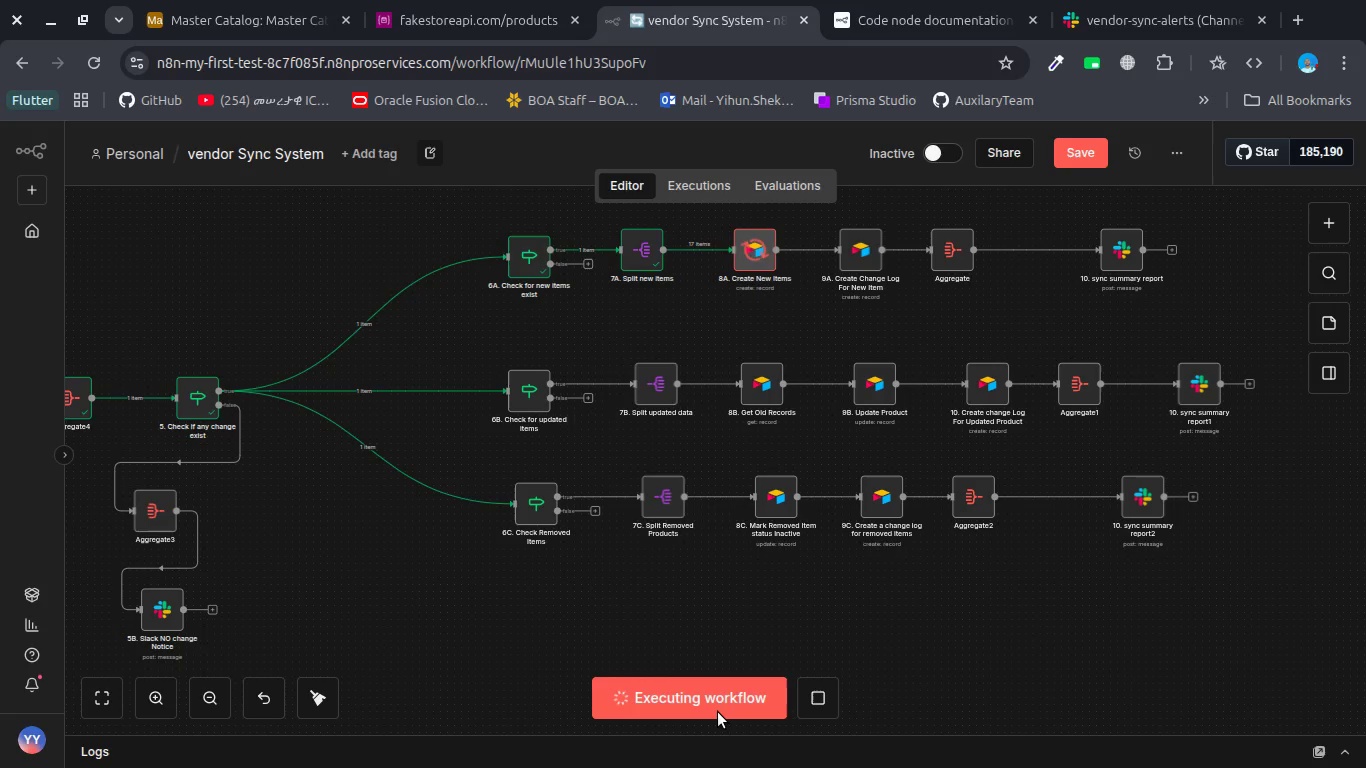 
wait(26.68)
 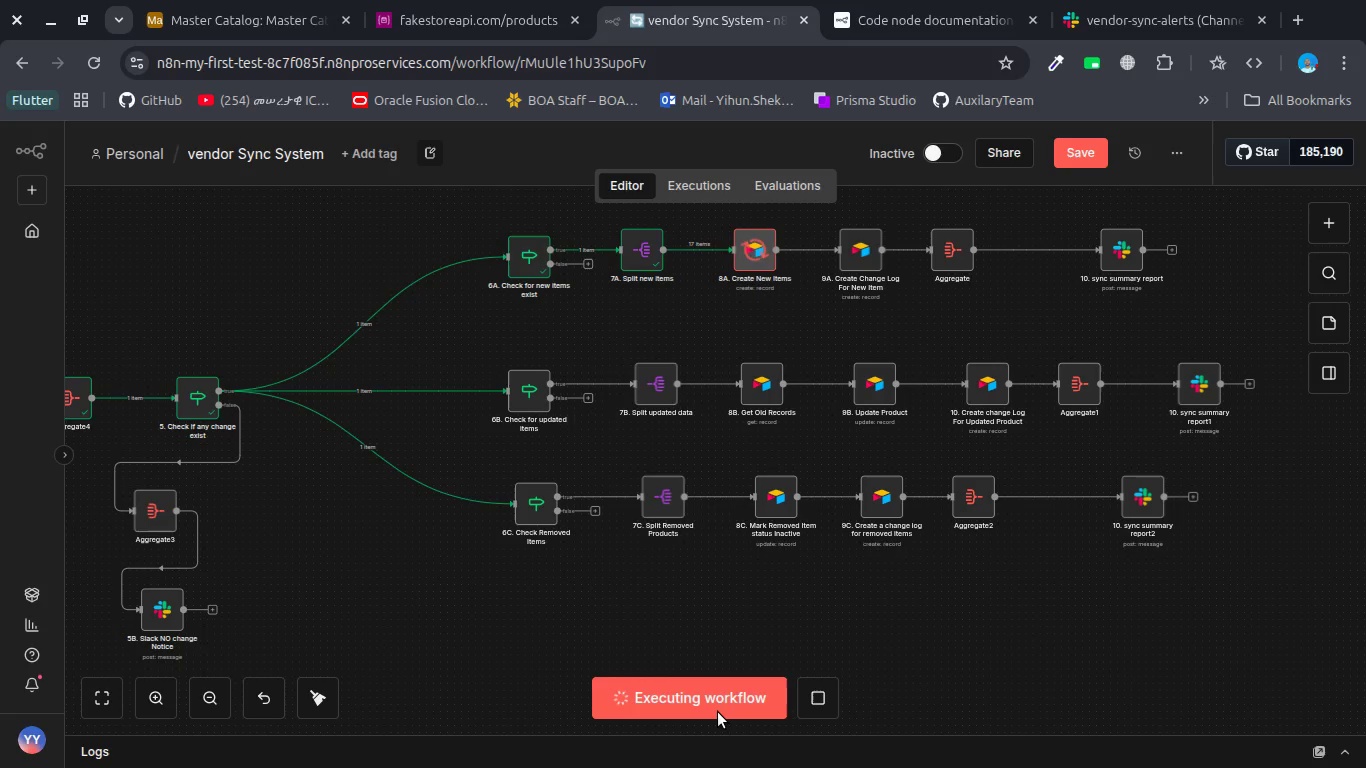 
left_click([213, 28])
 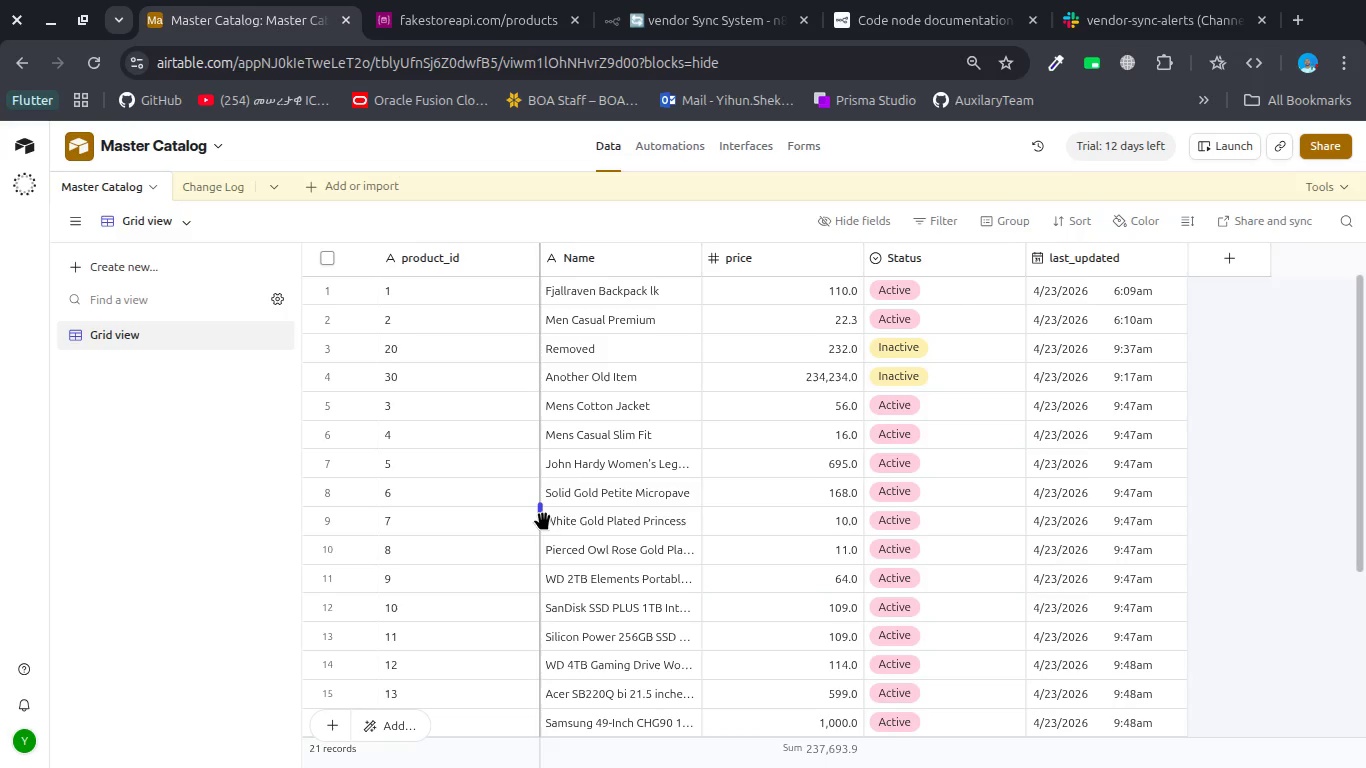 
scroll: coordinate [543, 514], scroll_direction: none, amount: 0.0
 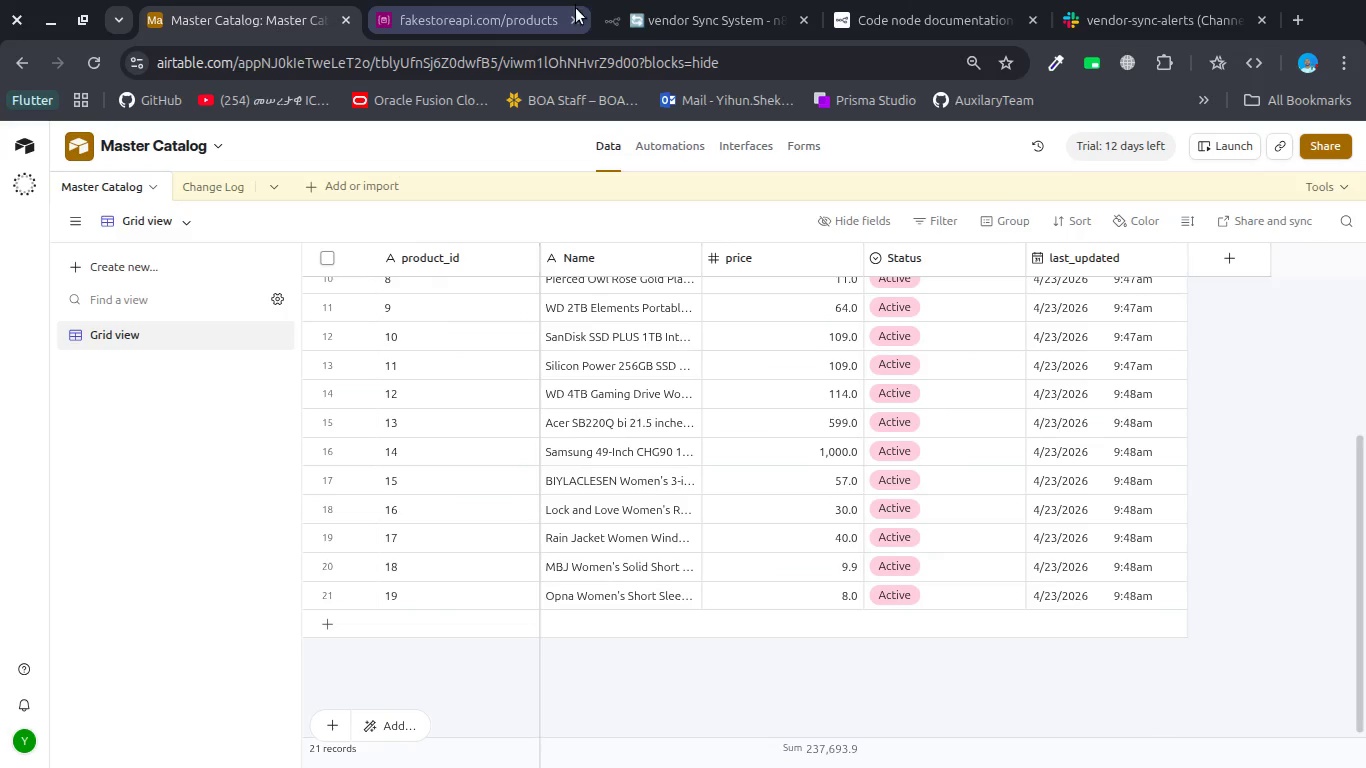 
left_click([675, 27])
 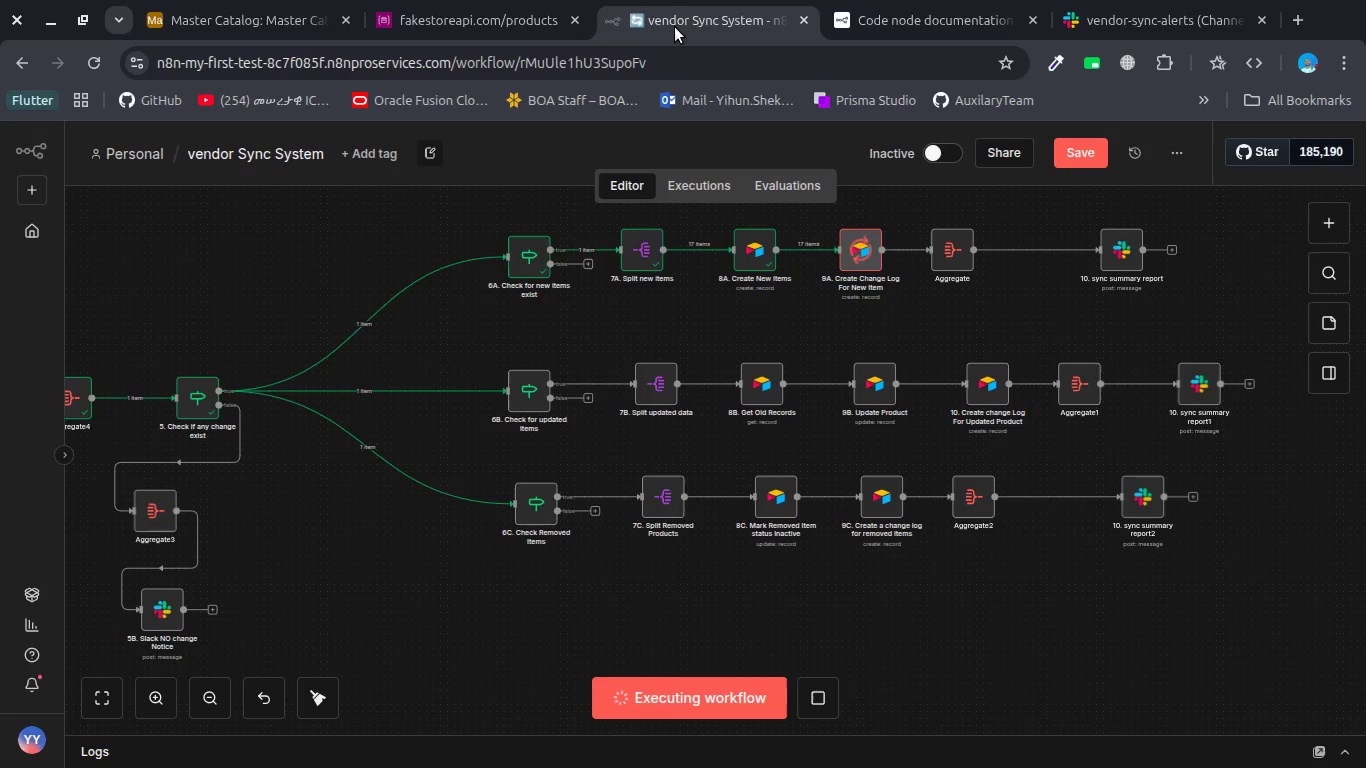 
wait(7.72)
 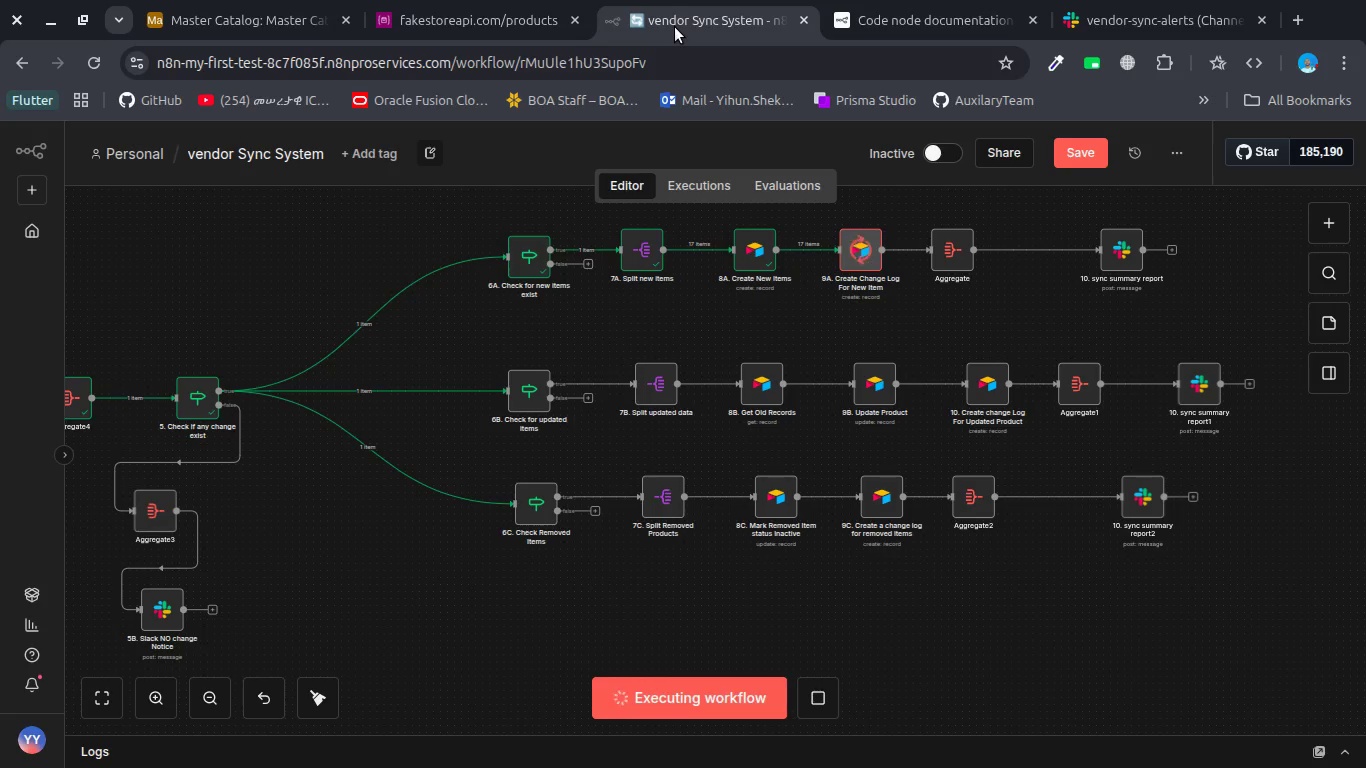 
mouse_move([1083, 37])
 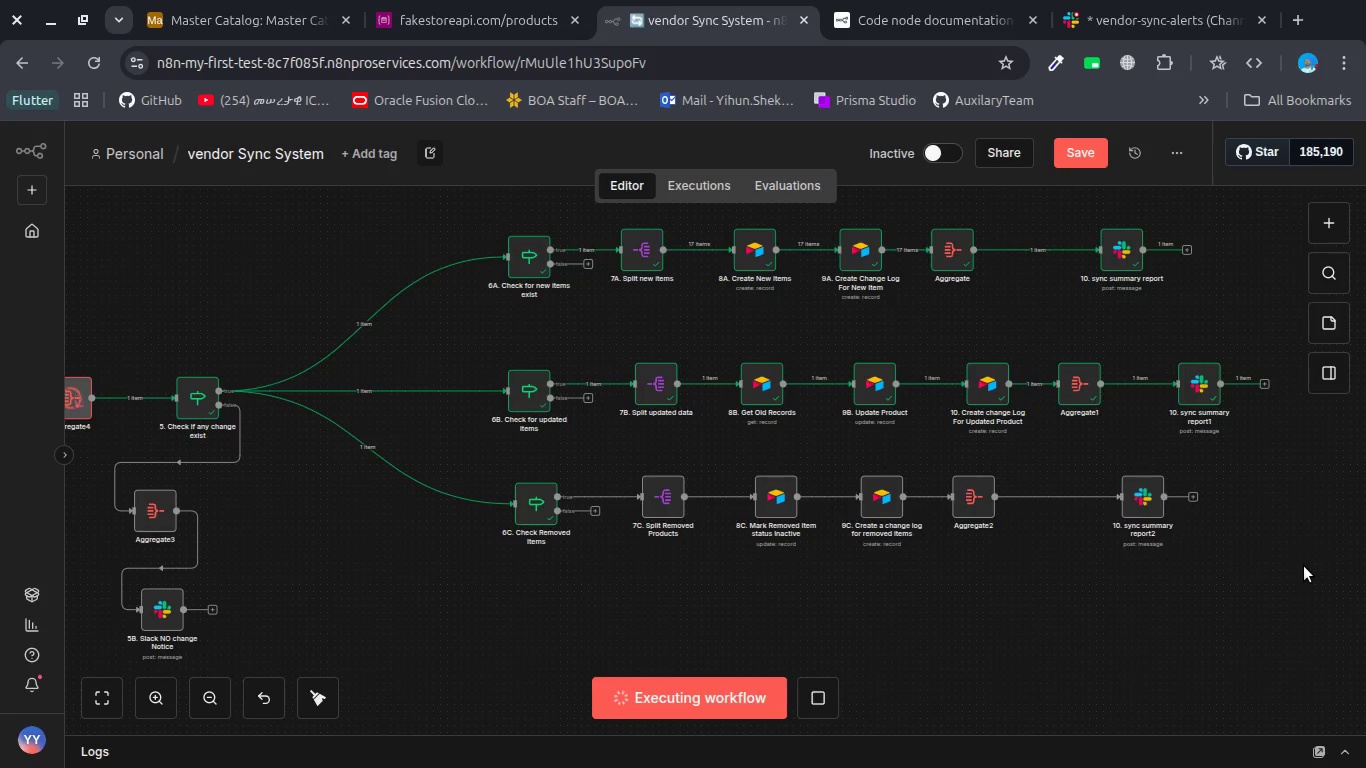 
wait(12.75)
 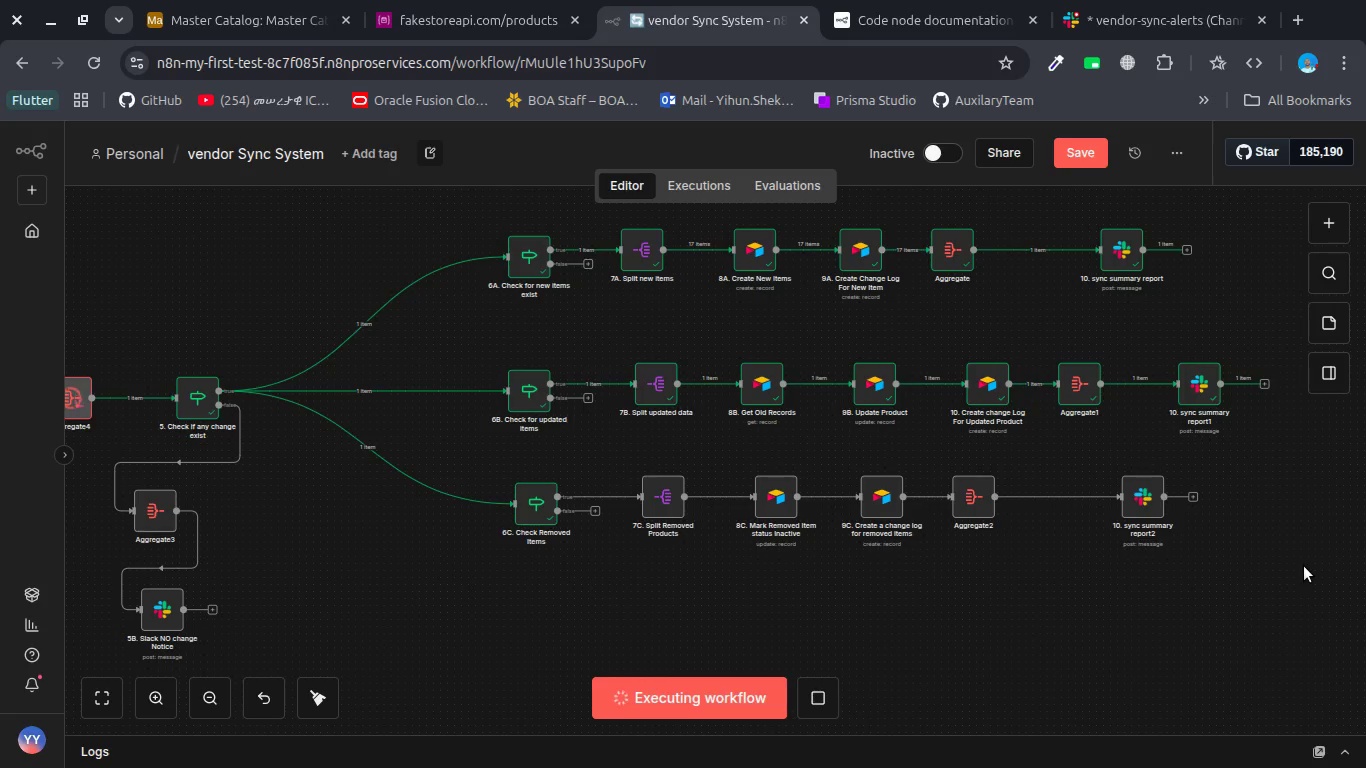 
left_click([1186, 10])
 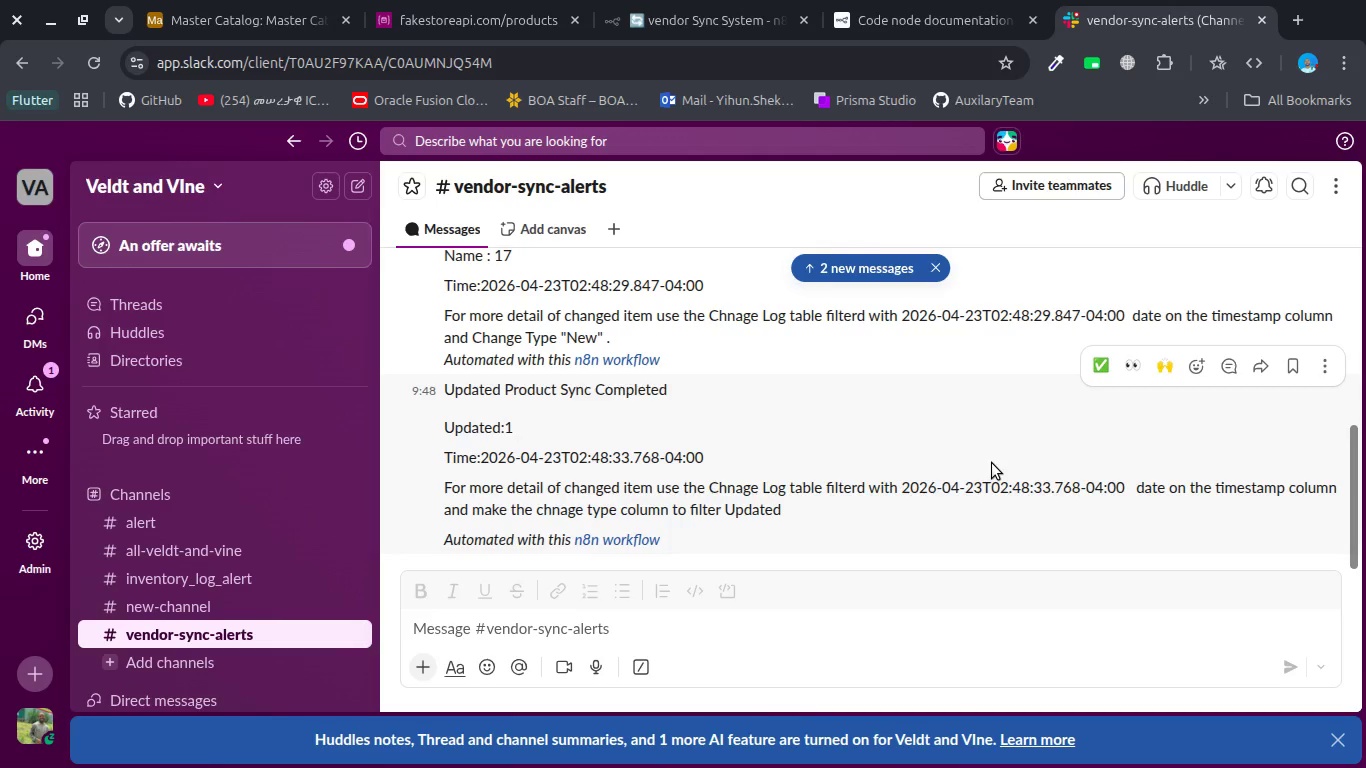 
scroll: coordinate [992, 463], scroll_direction: down, amount: 2.0
 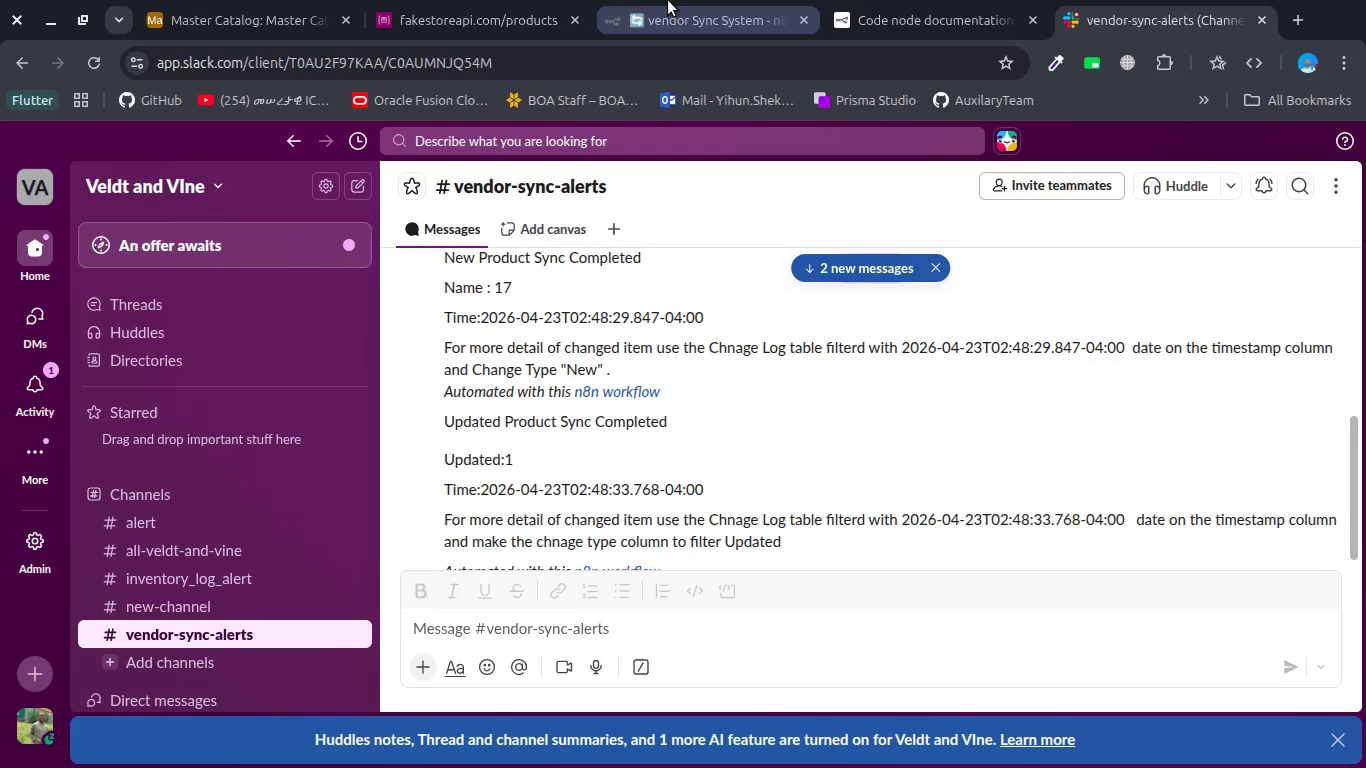 
double_click([668, 0])
 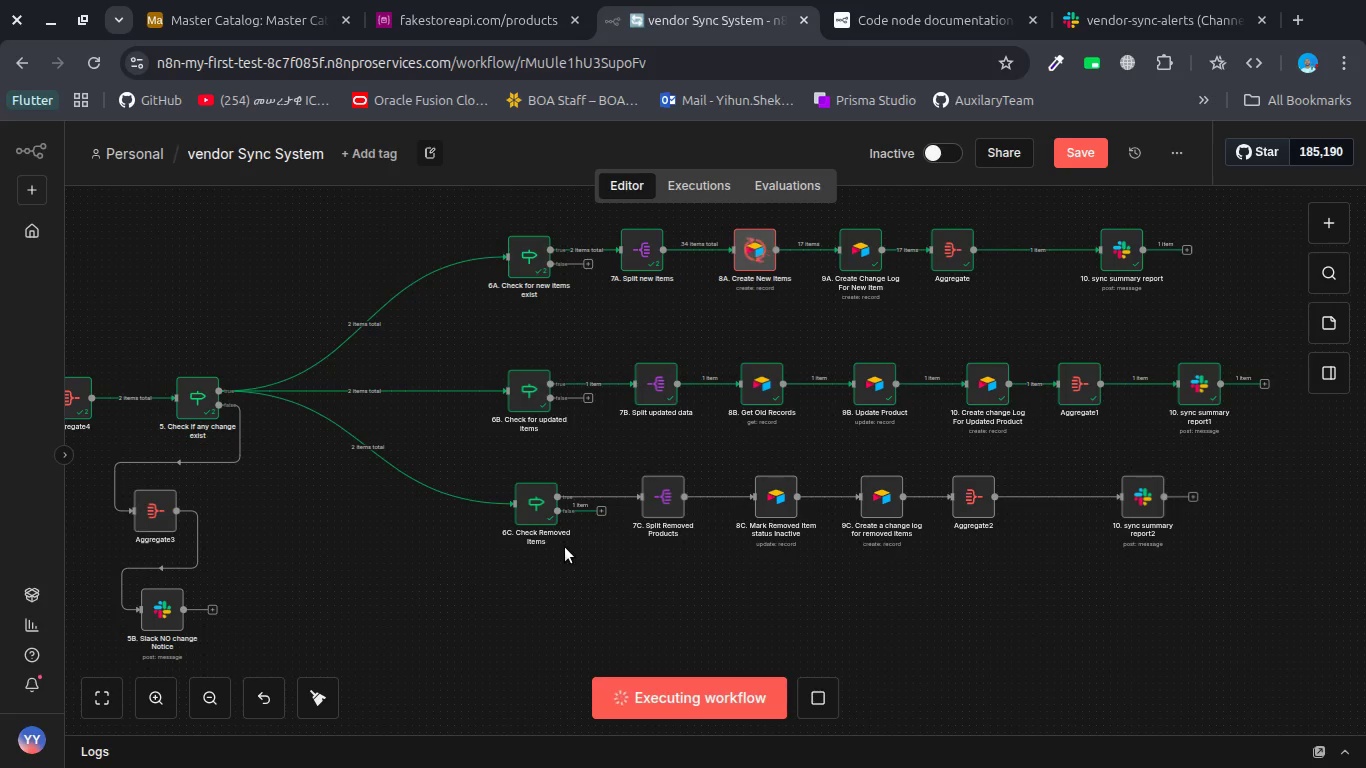 
wait(7.86)
 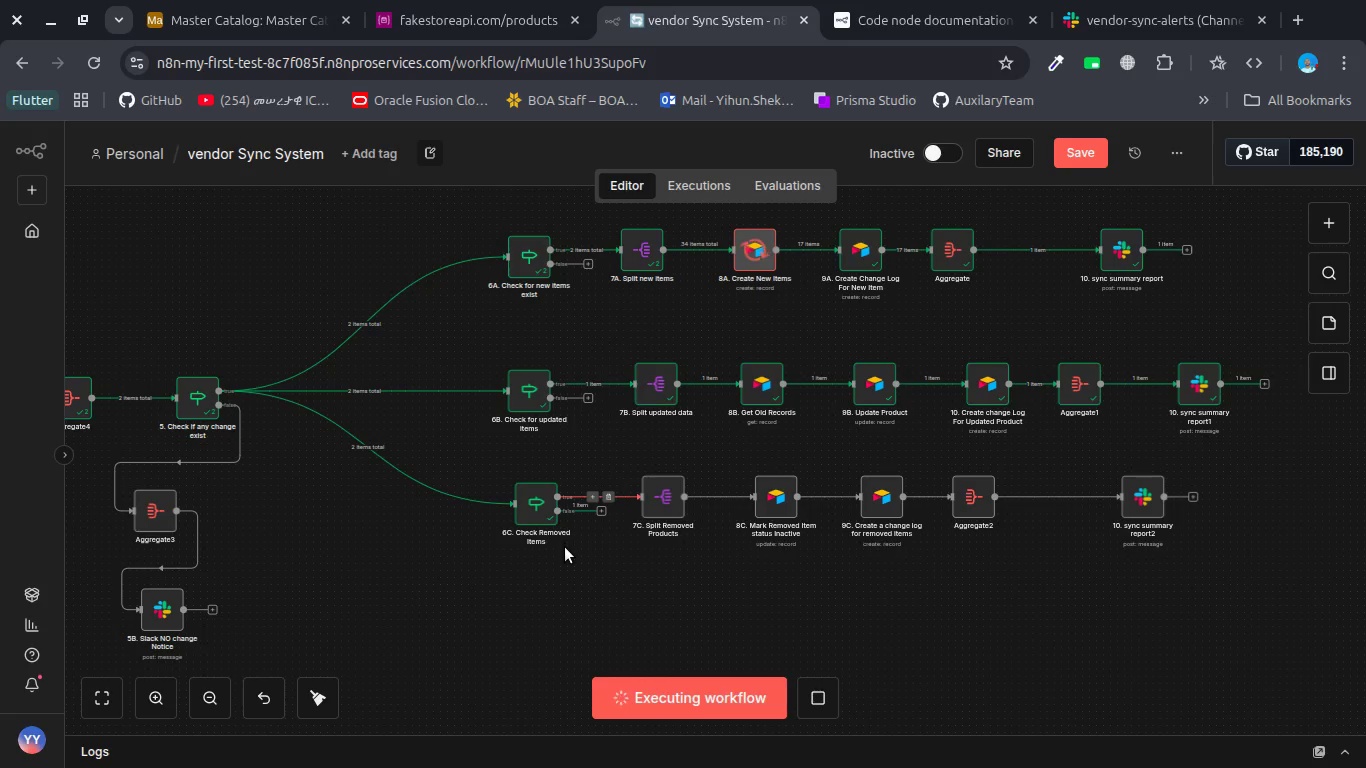 
double_click([543, 503])
 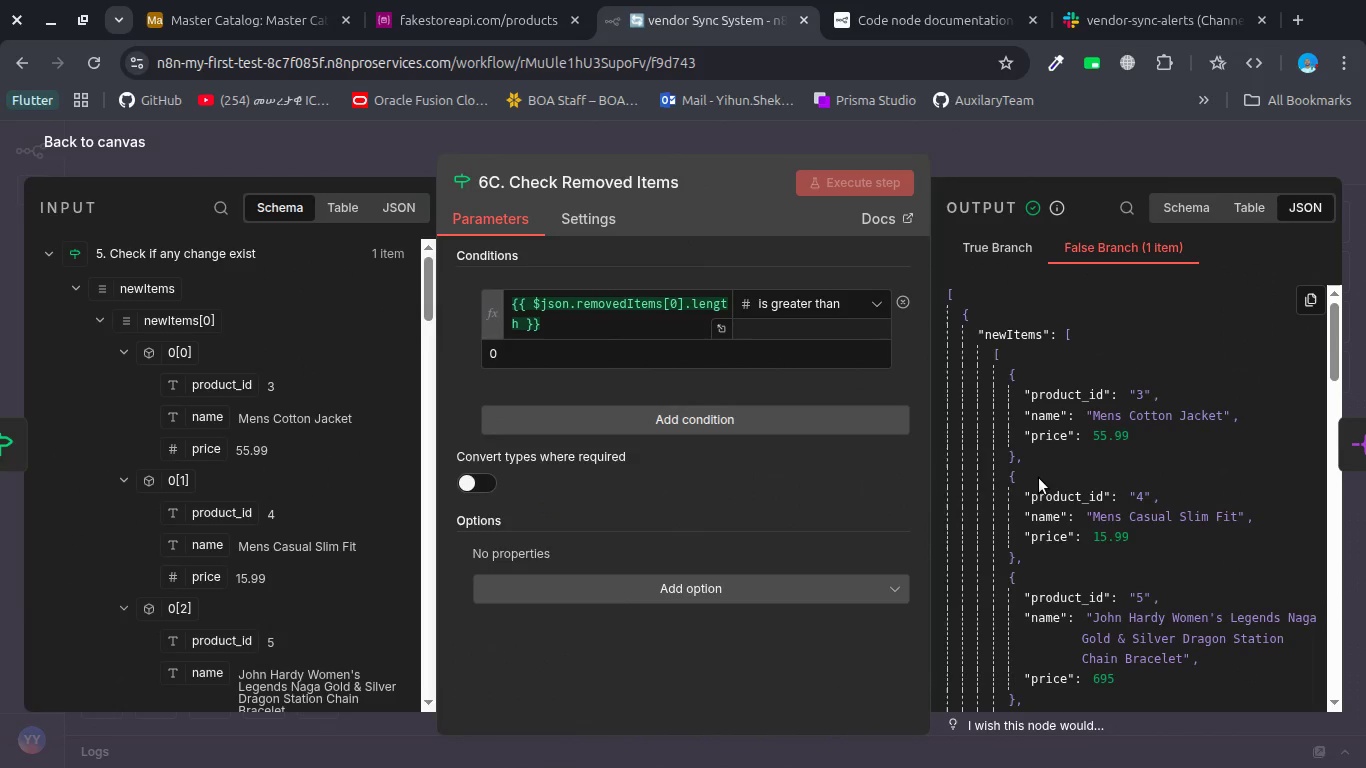 
scroll: coordinate [1039, 478], scroll_direction: down, amount: 3.0
 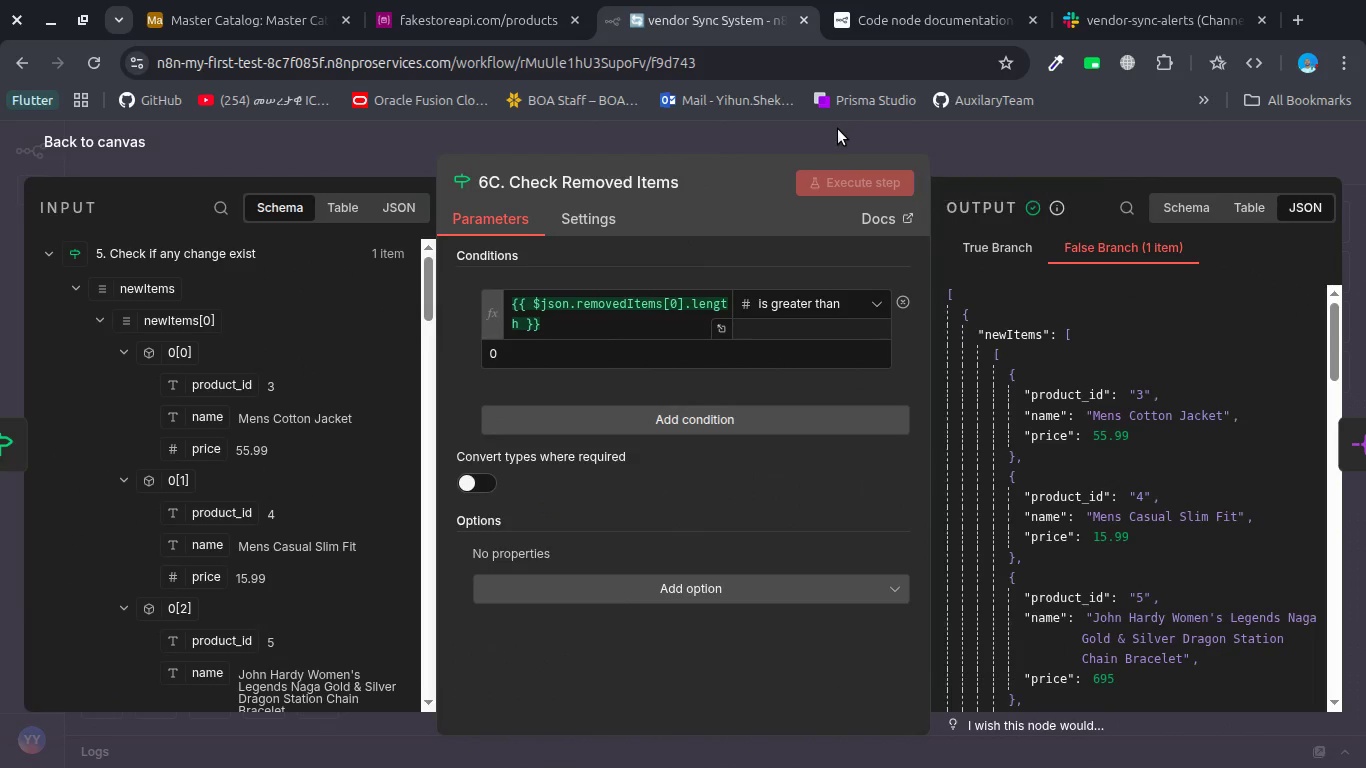 
left_click([837, 142])
 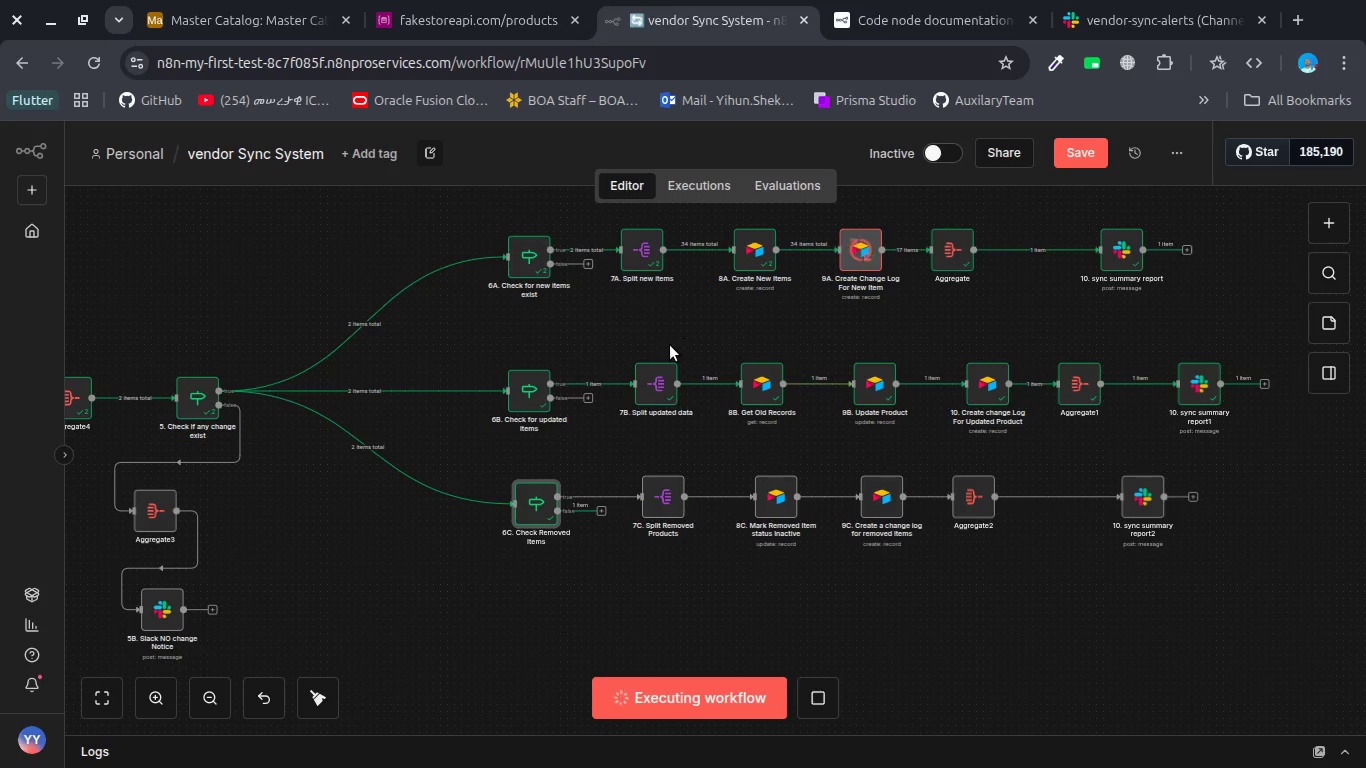 
scroll: coordinate [402, 471], scroll_direction: up, amount: 2.0
 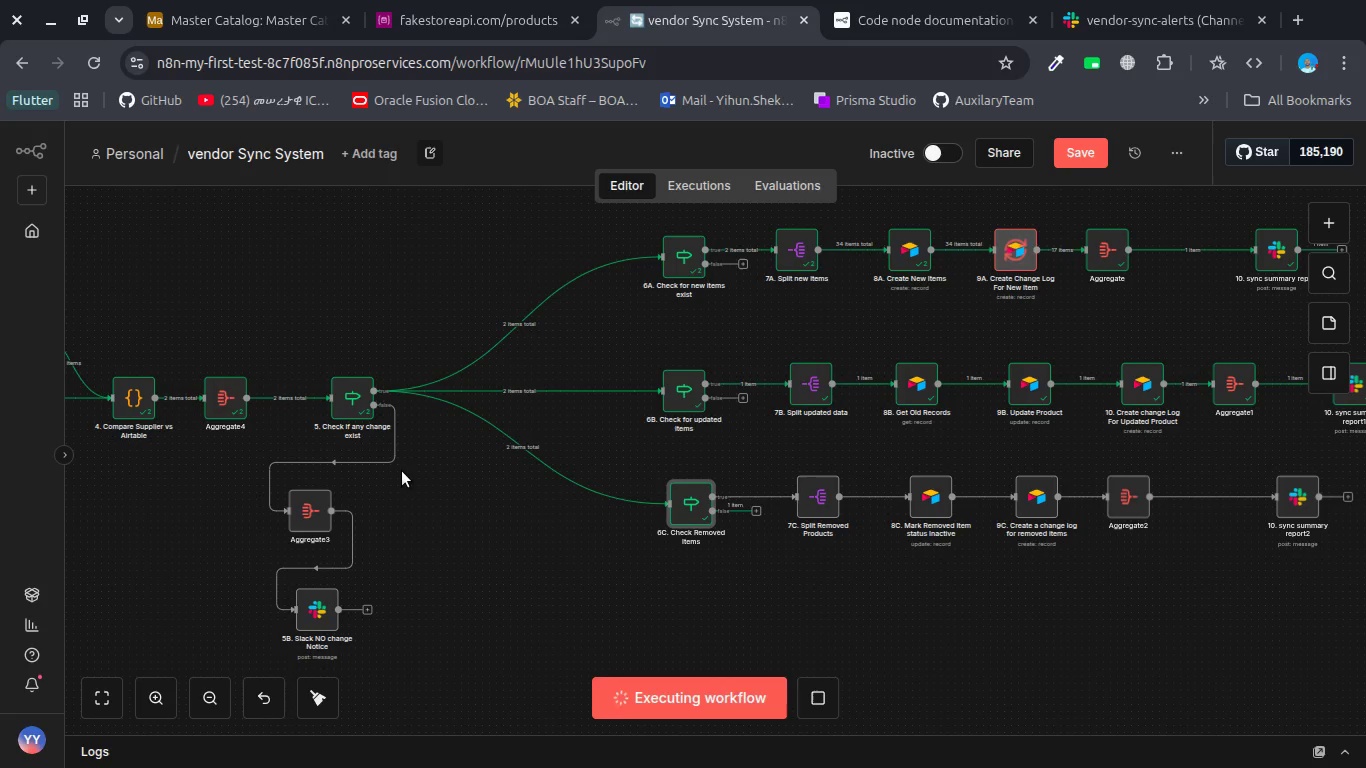 
wait(5.83)
 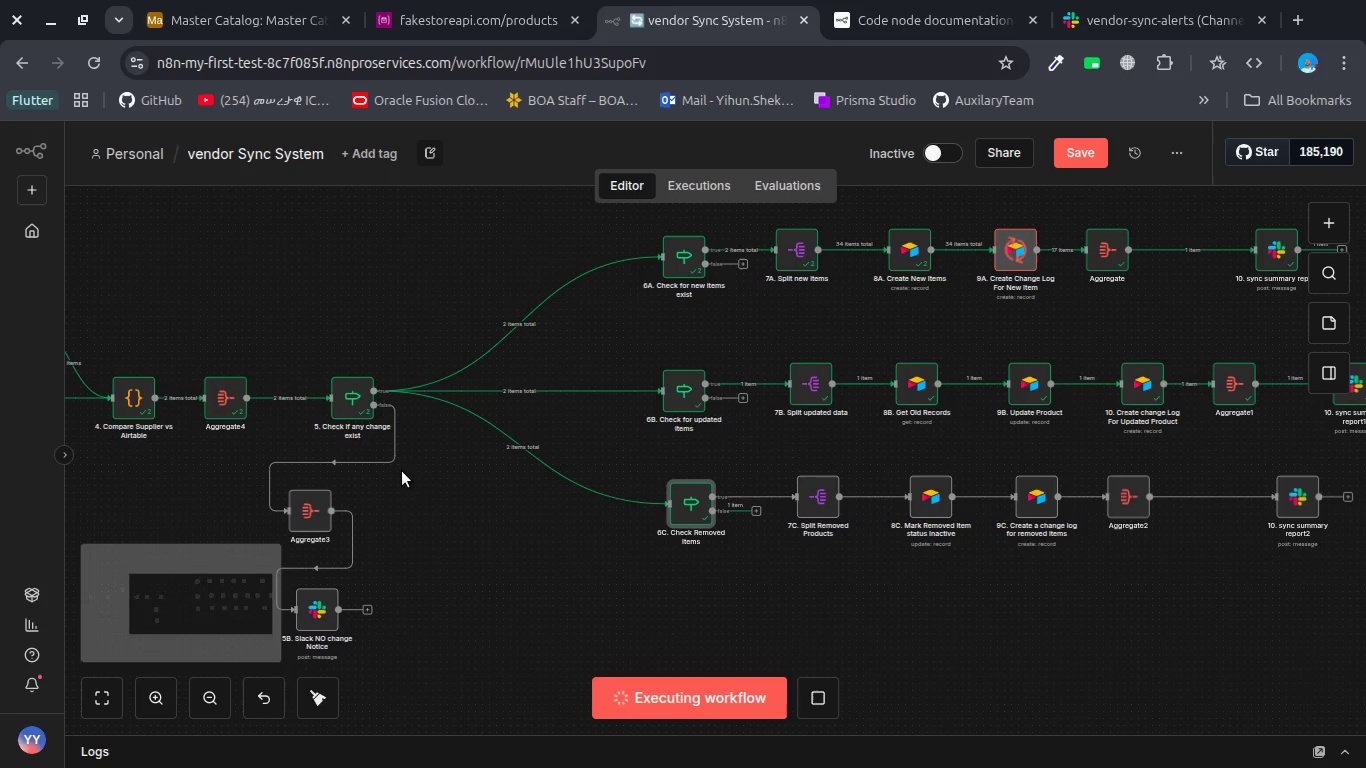 
scroll: coordinate [209, 409], scroll_direction: up, amount: 8.0
 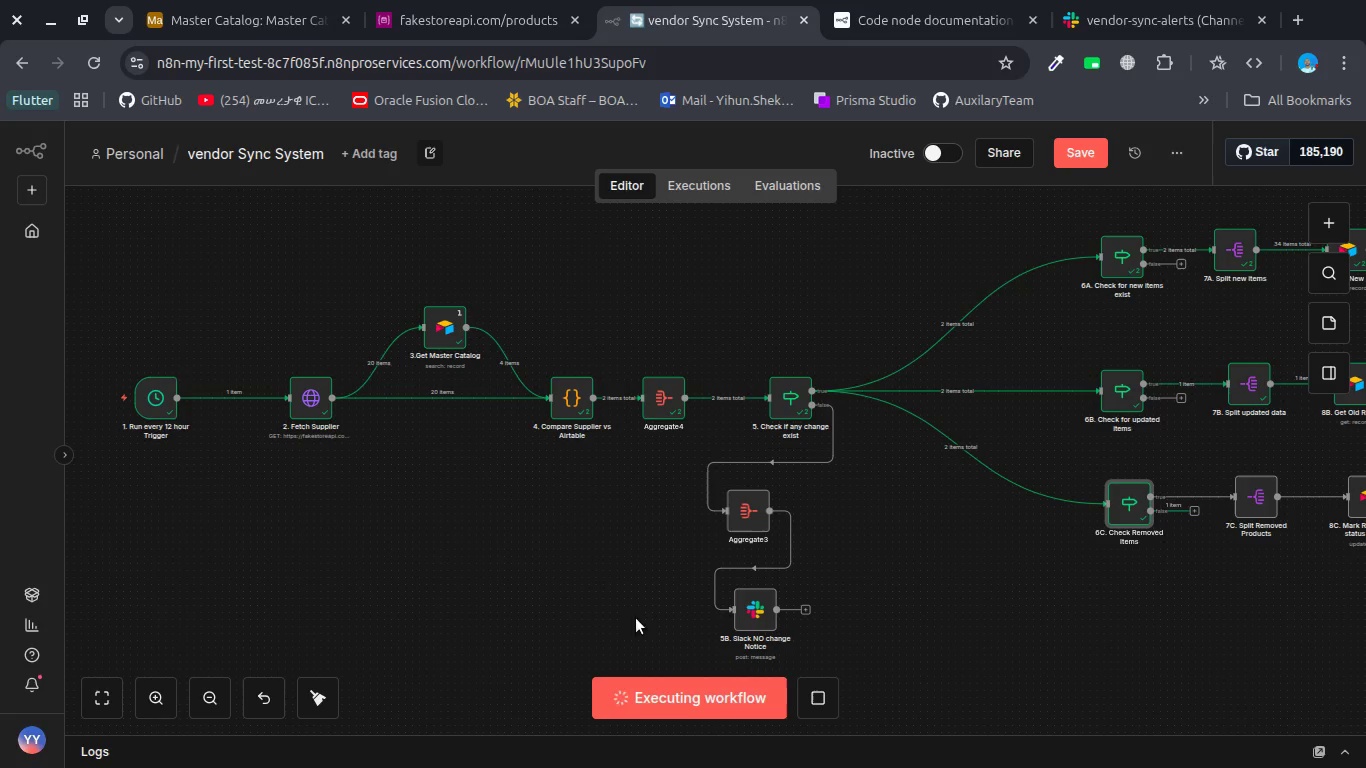 
left_click([805, 708])
 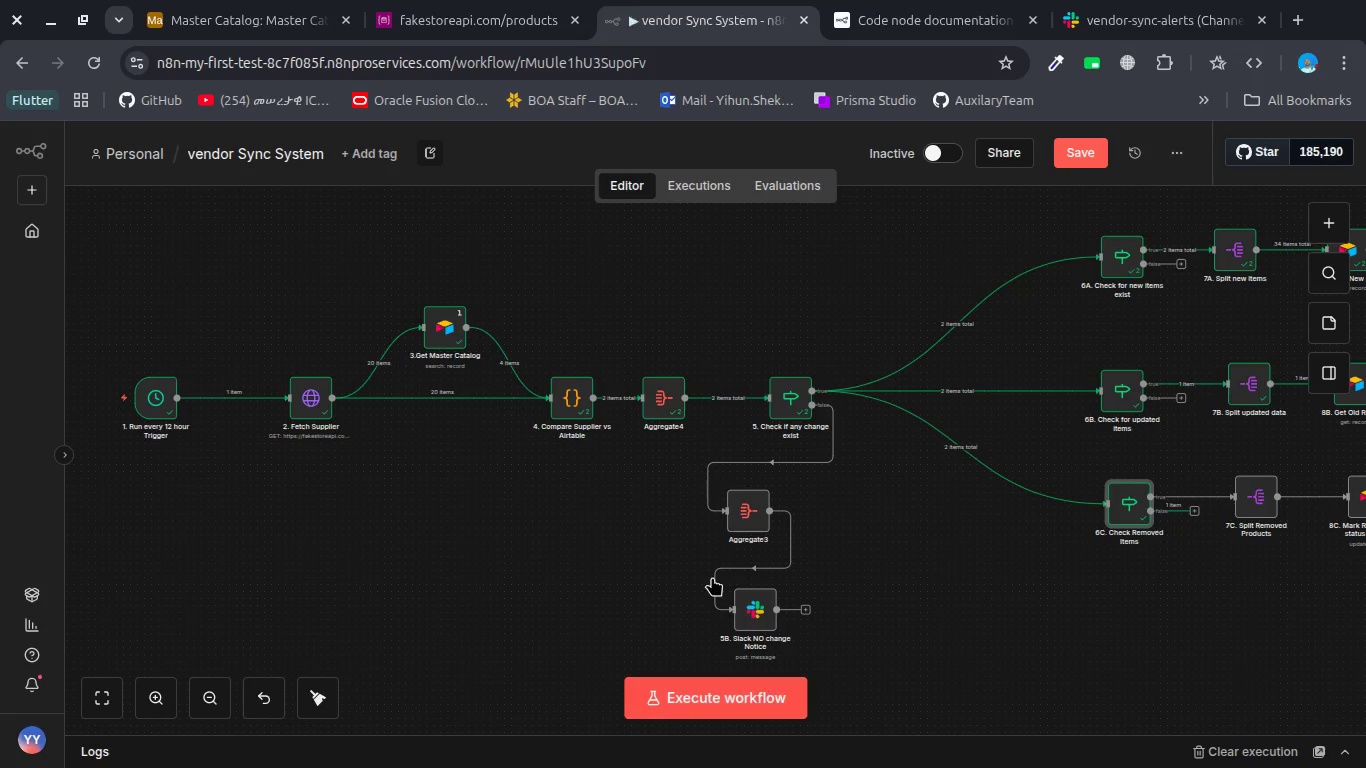 
left_click([678, 689])
 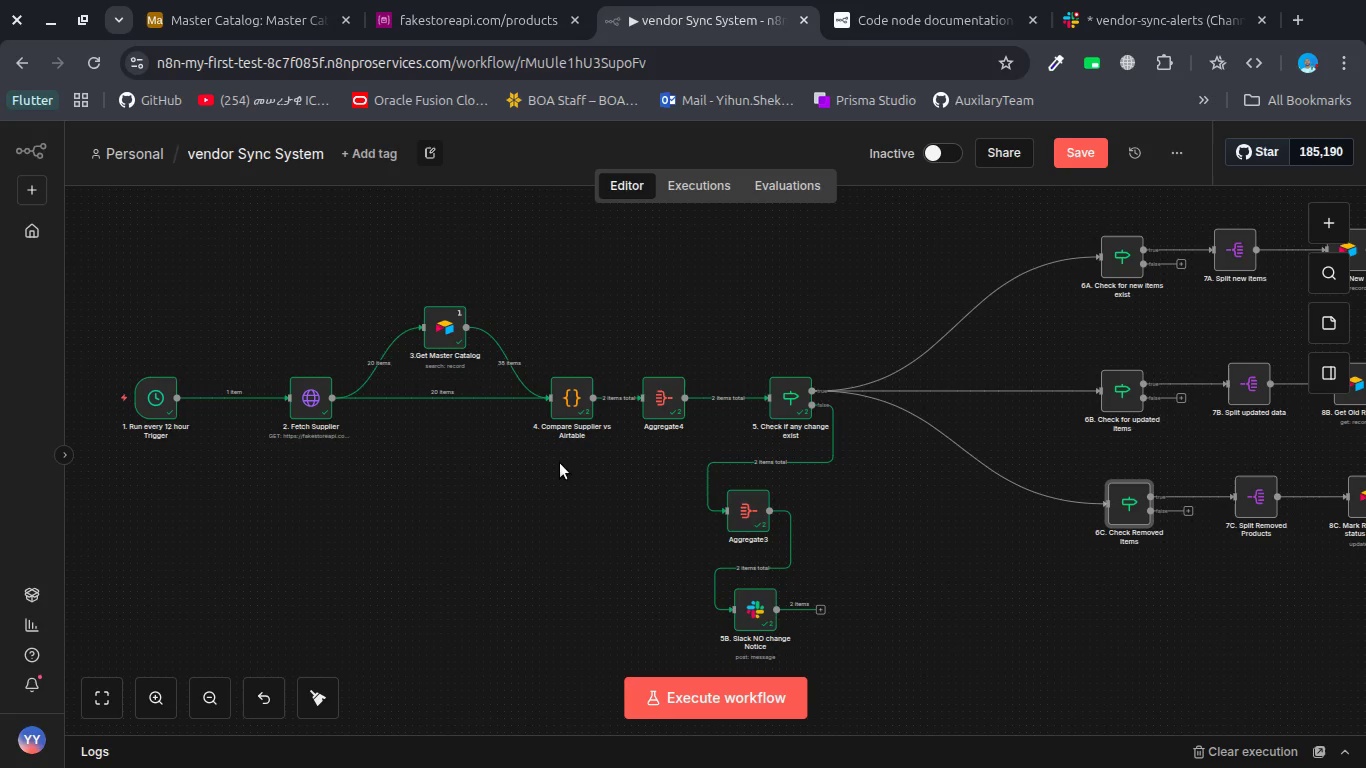 
wait(13.56)
 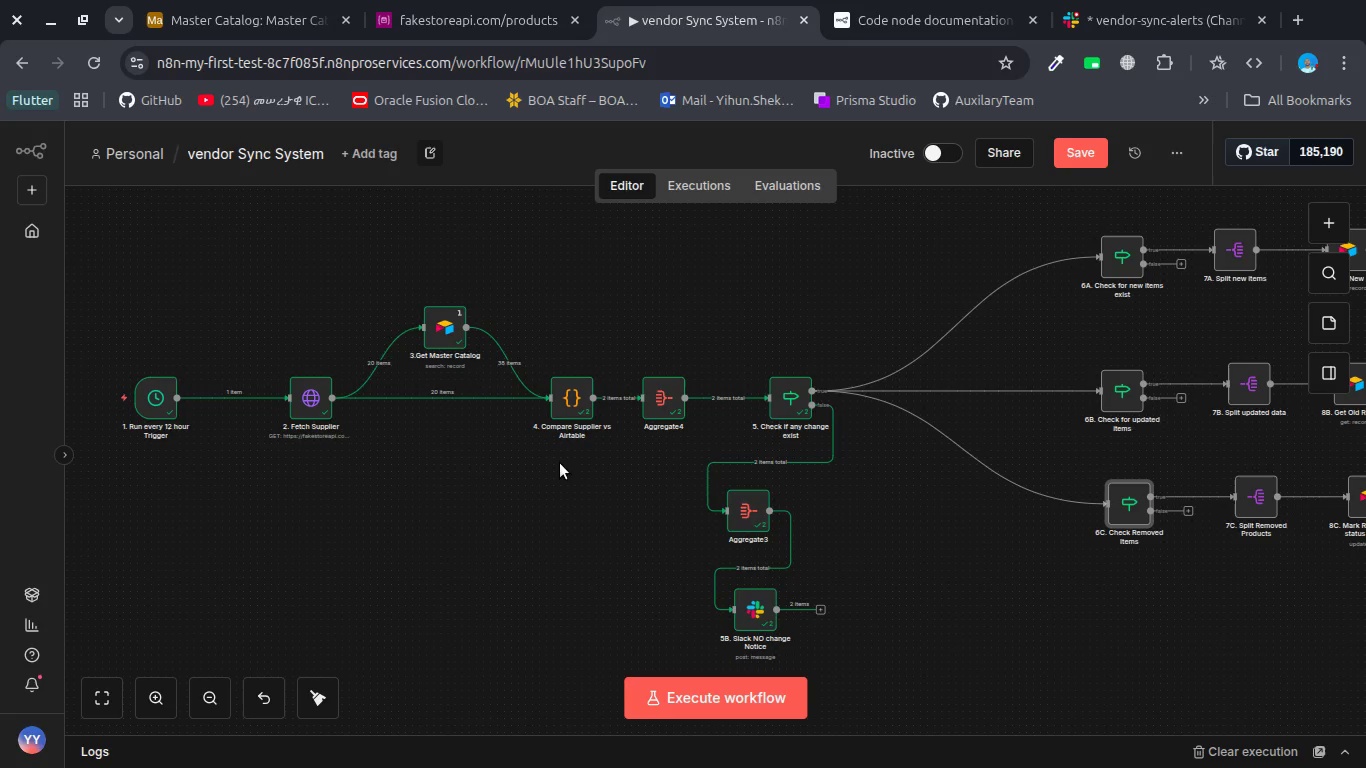 
left_click([434, 399])
 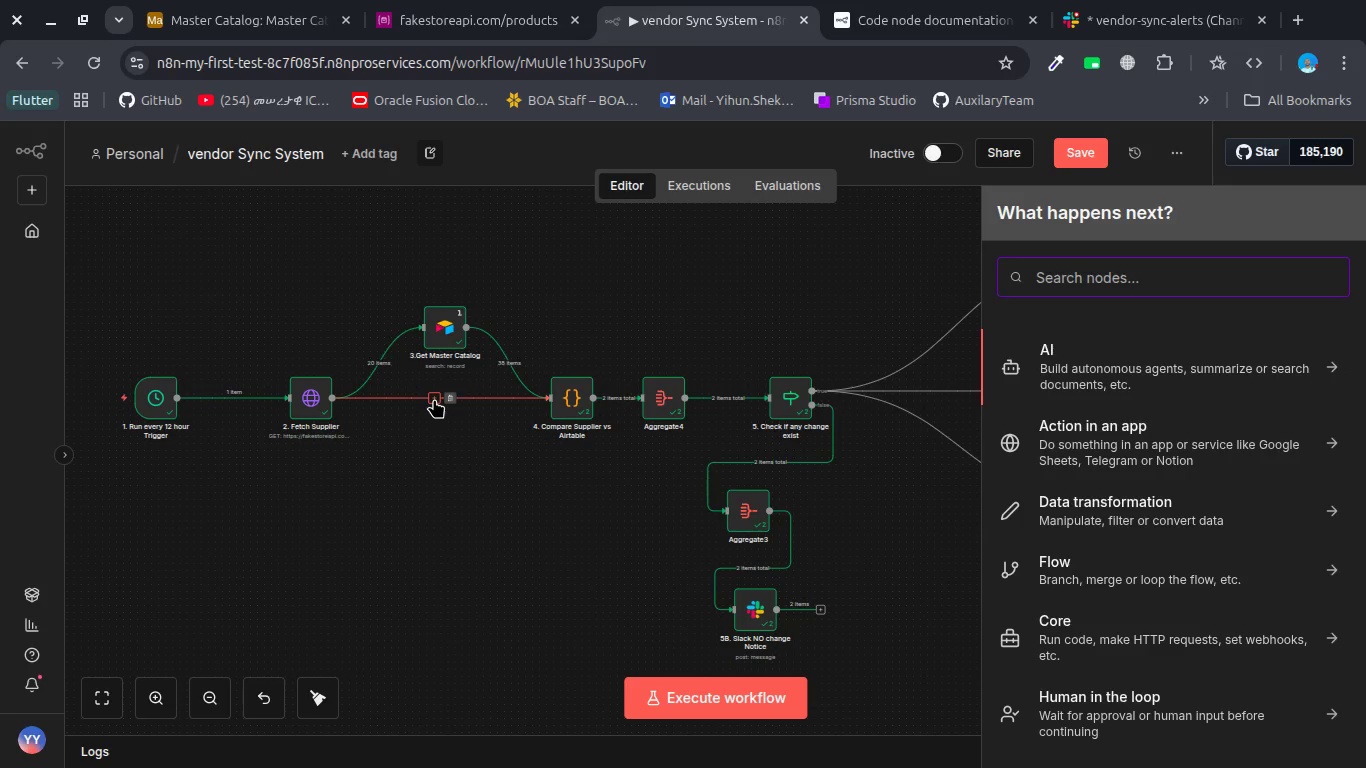 
type(agg)
 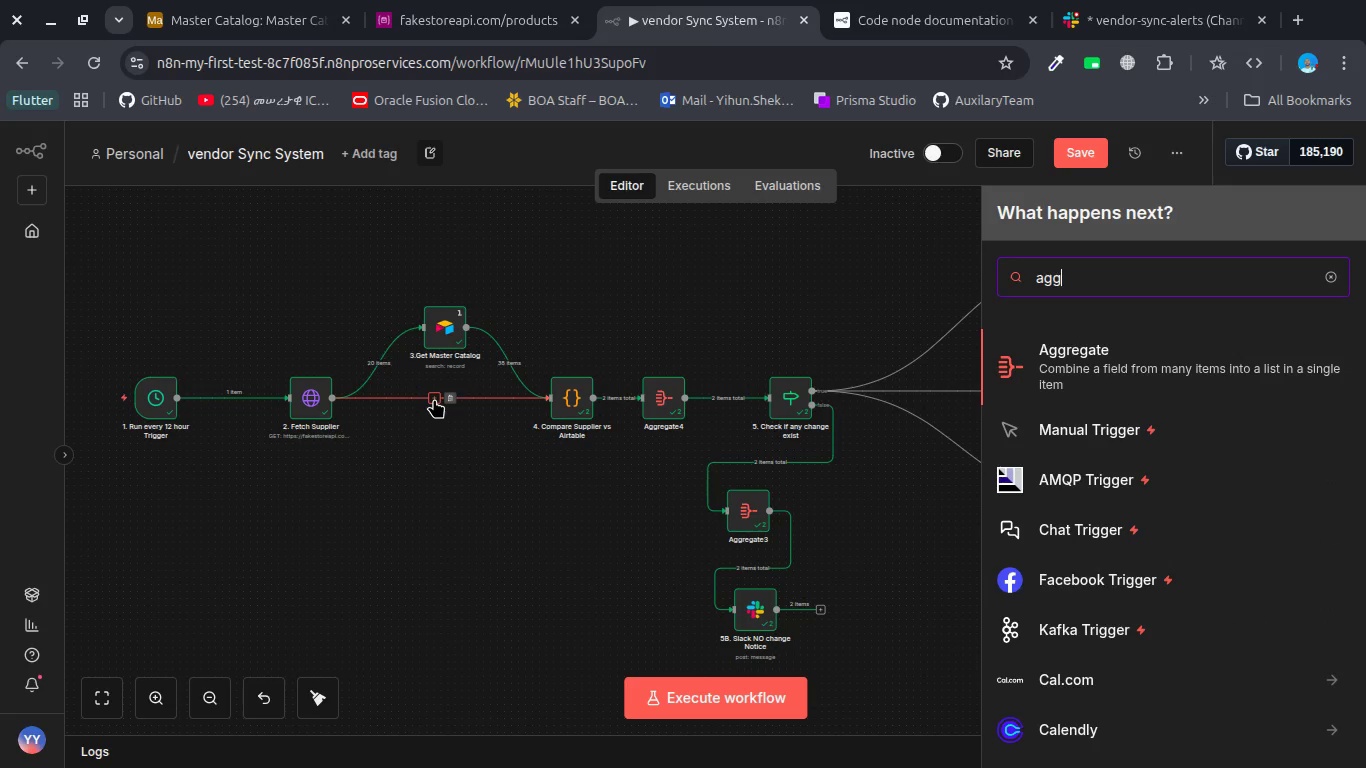 
key(Enter)
 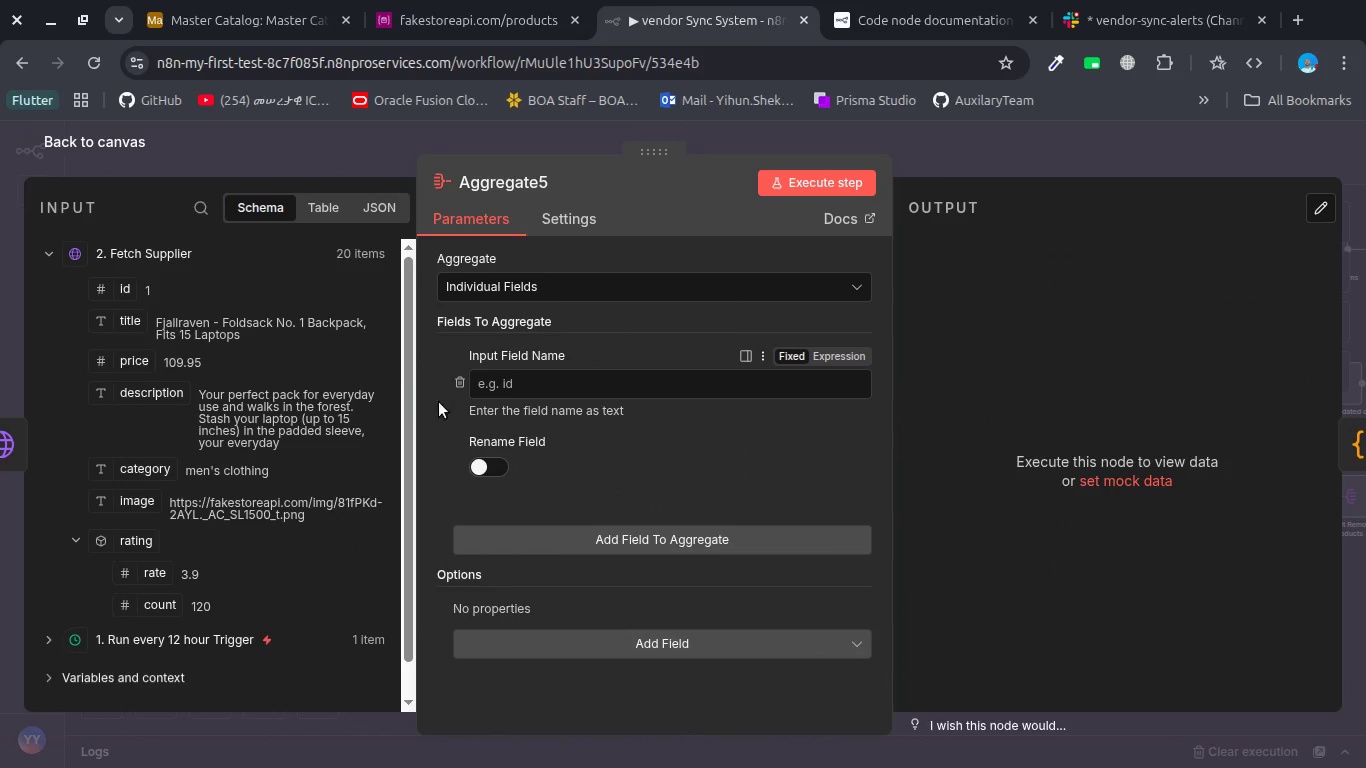 
wait(5.51)
 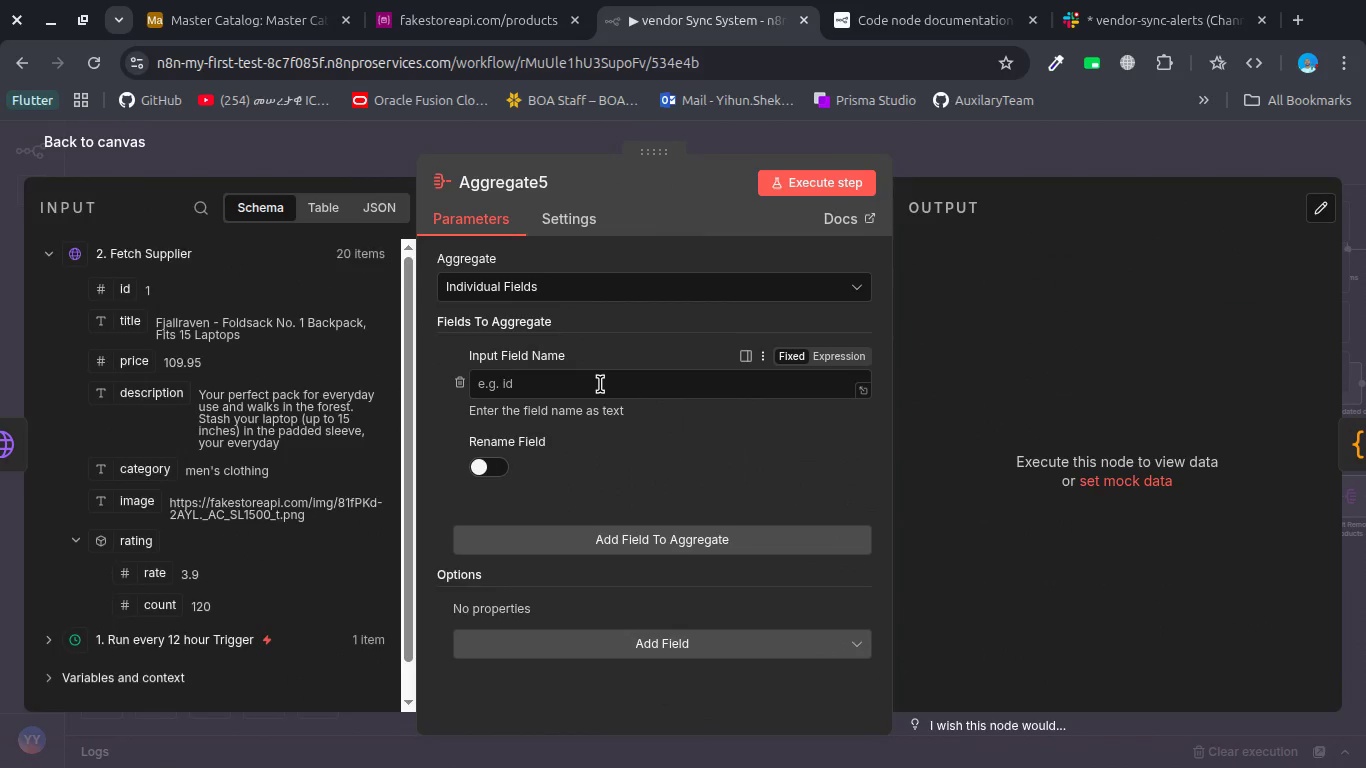 
left_click([374, 153])
 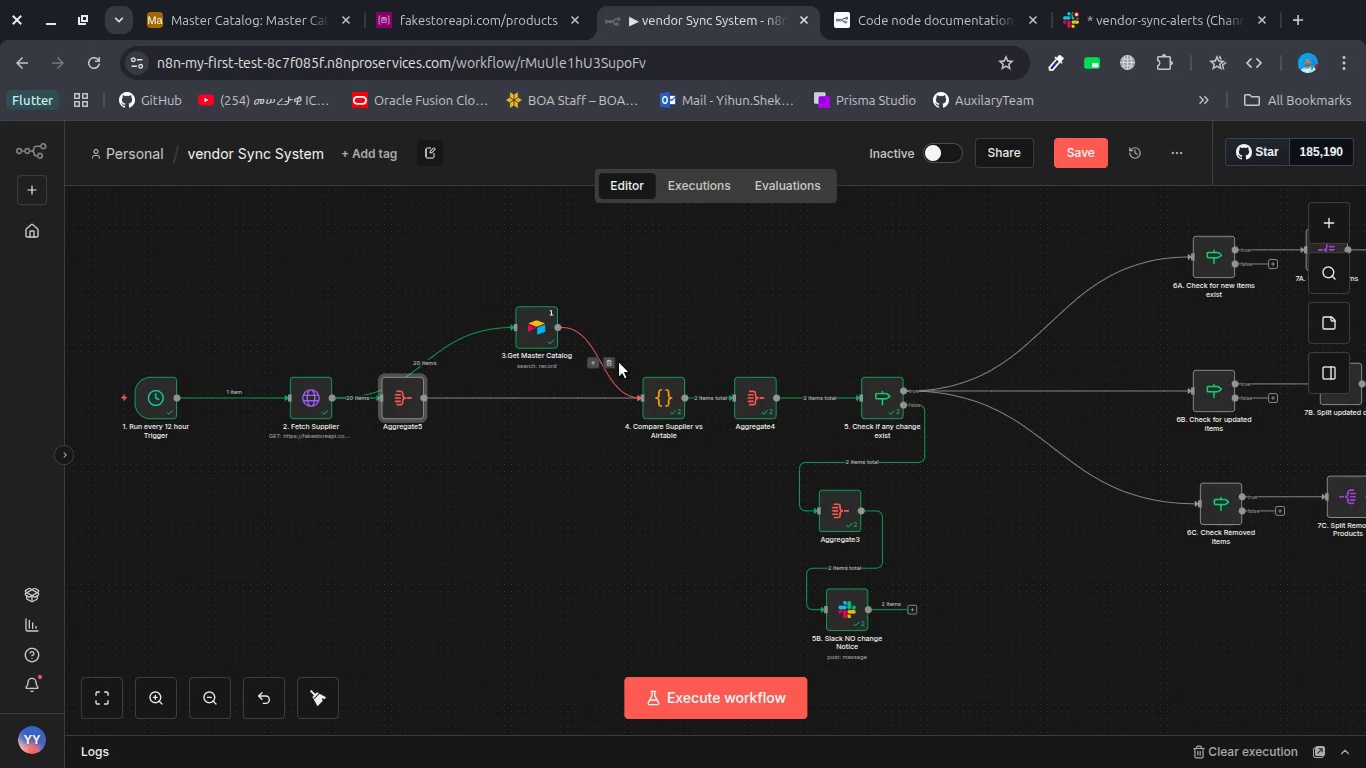 
left_click([609, 362])
 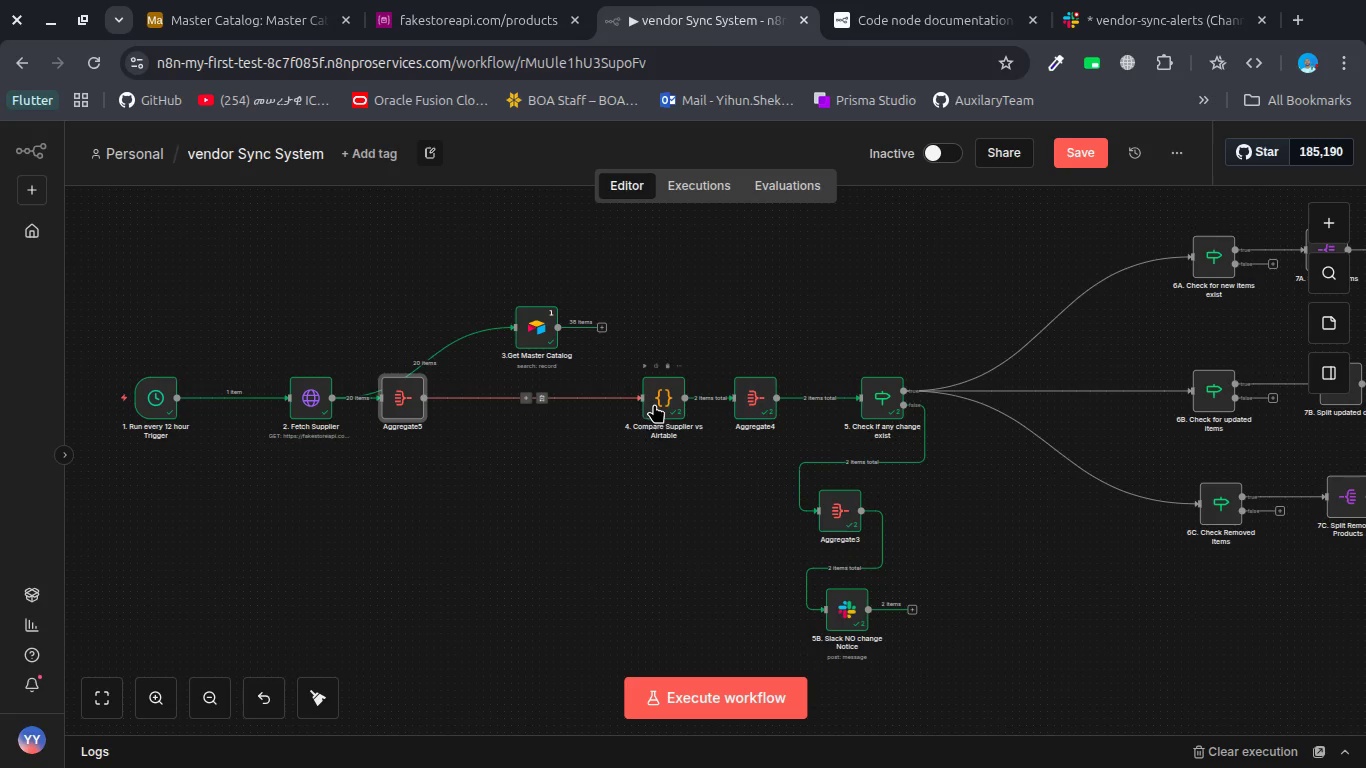 
left_click_drag(start_coordinate=[656, 404], to_coordinate=[664, 405])
 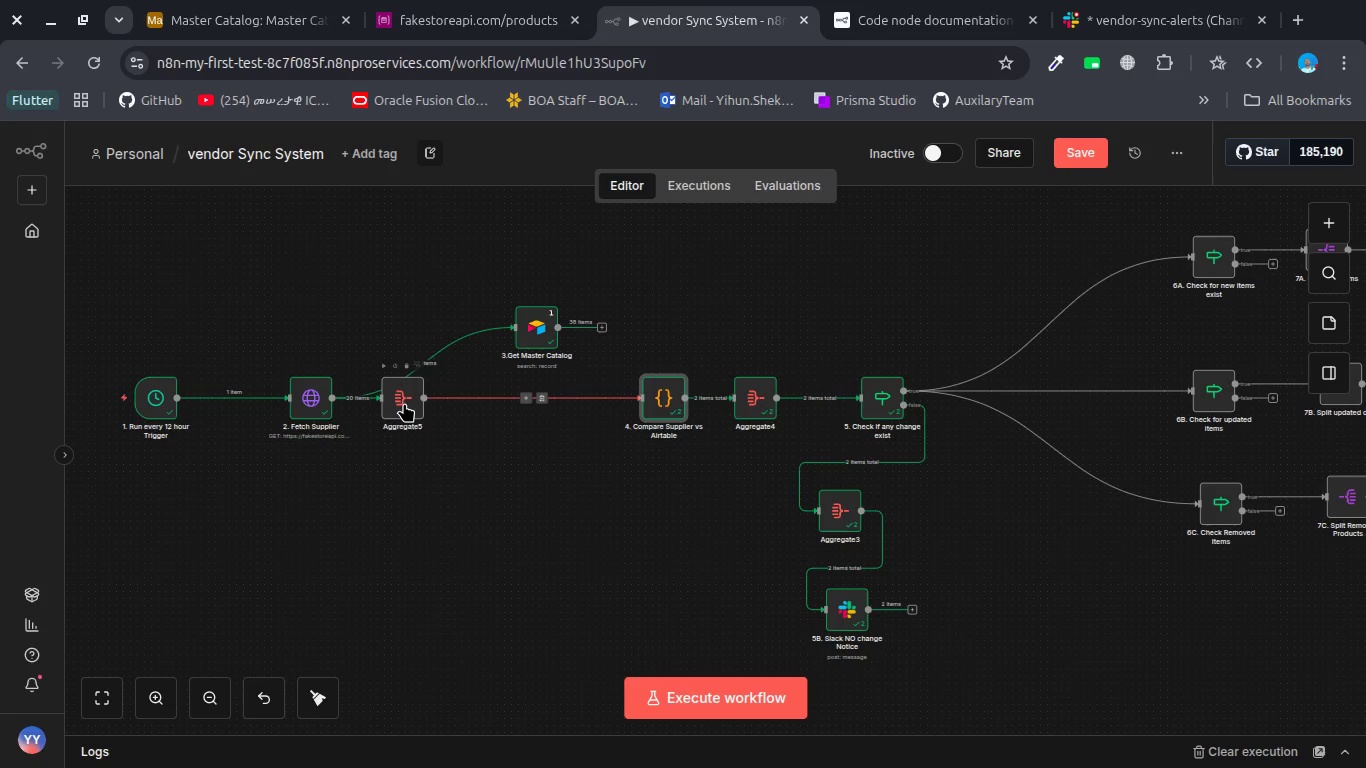 
left_click_drag(start_coordinate=[403, 402], to_coordinate=[598, 399])
 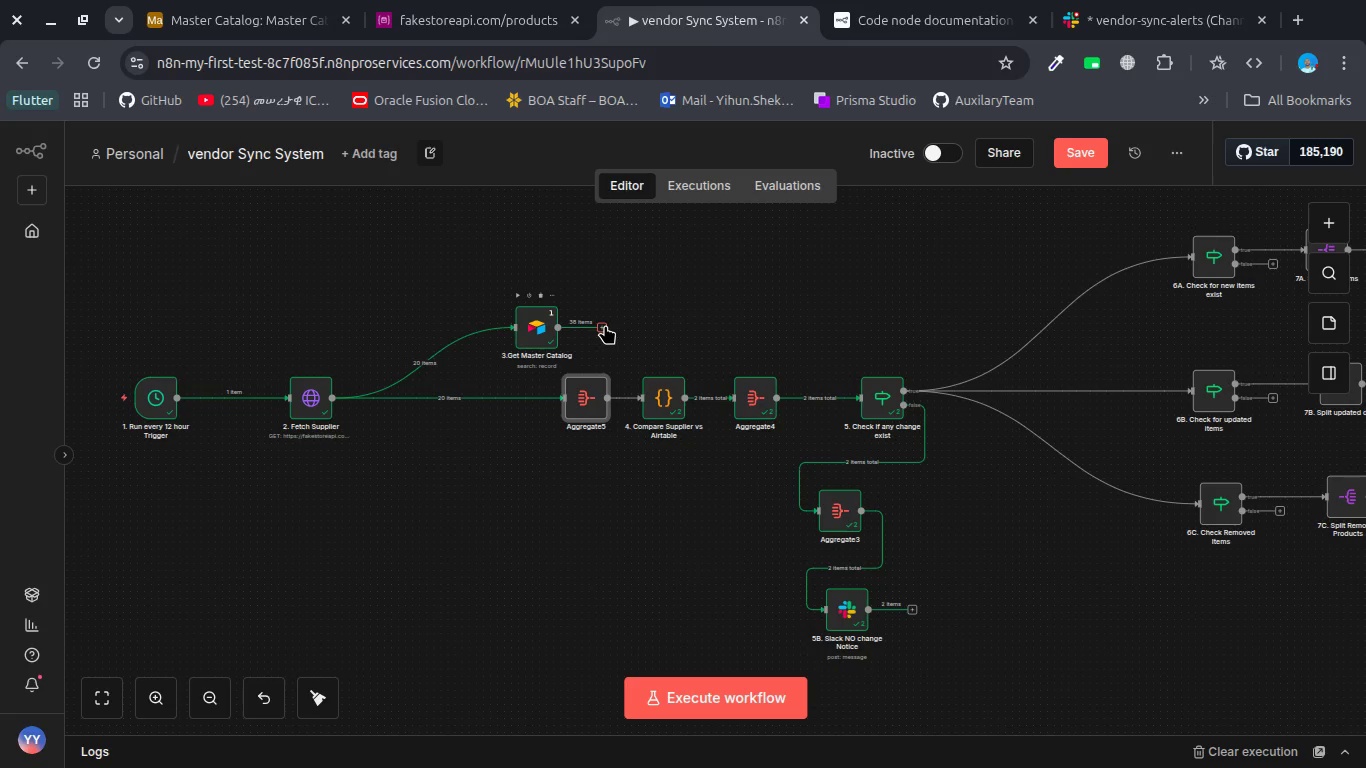 
left_click_drag(start_coordinate=[605, 325], to_coordinate=[559, 391])
 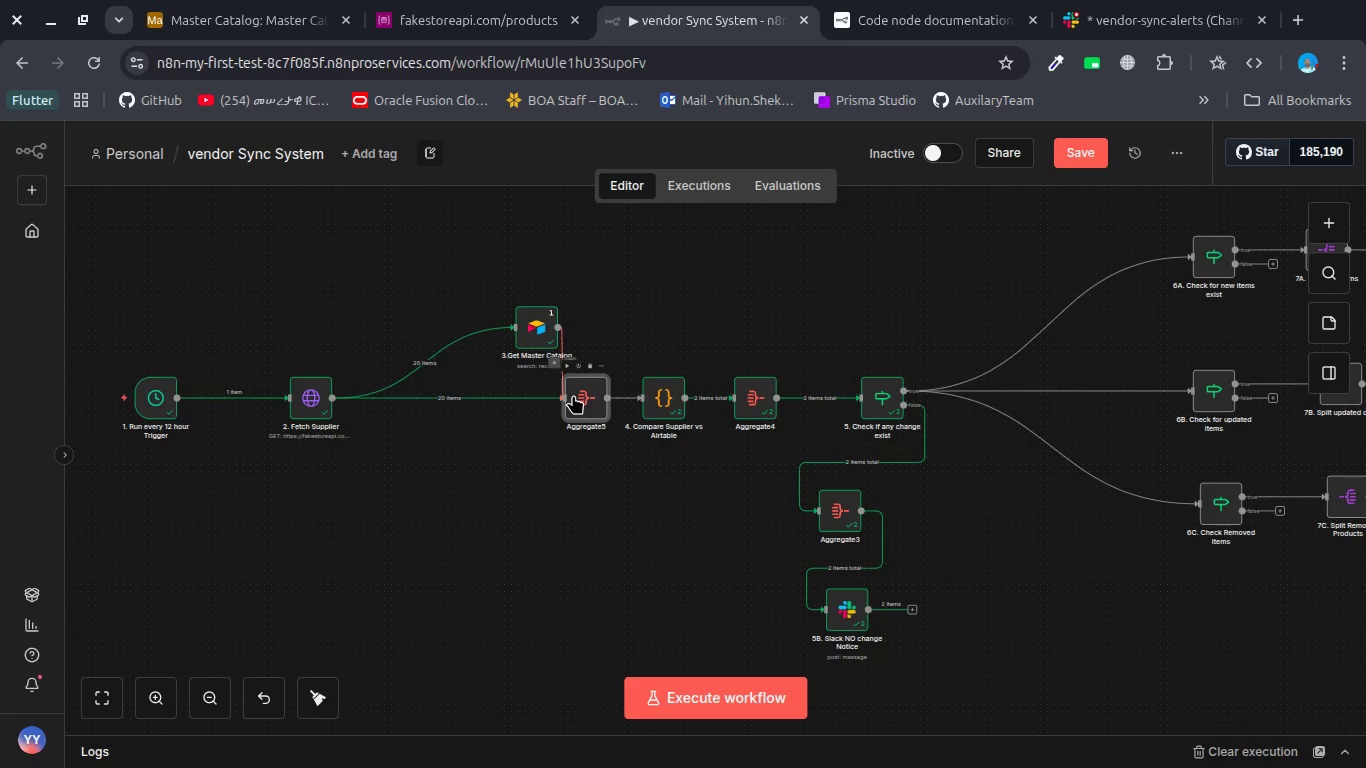 
double_click([573, 395])
 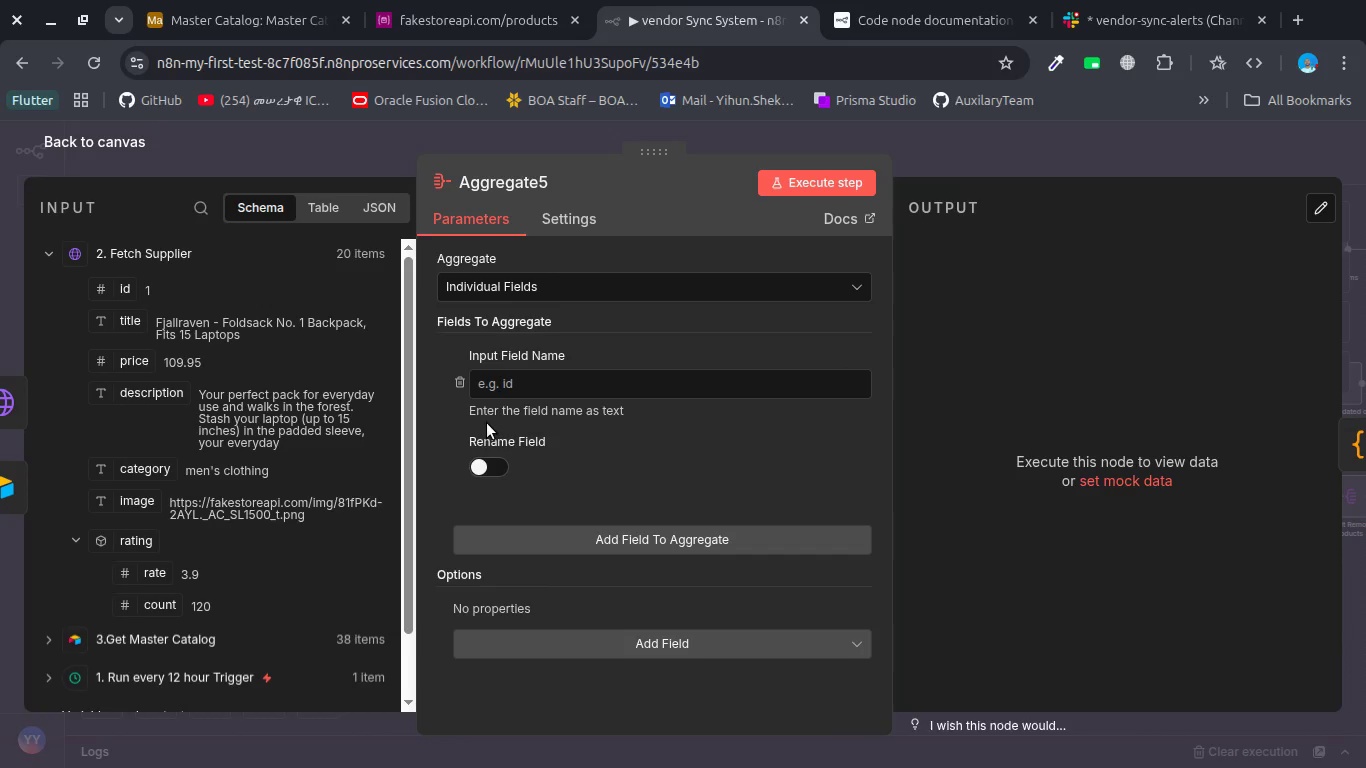 
key(Escape)
 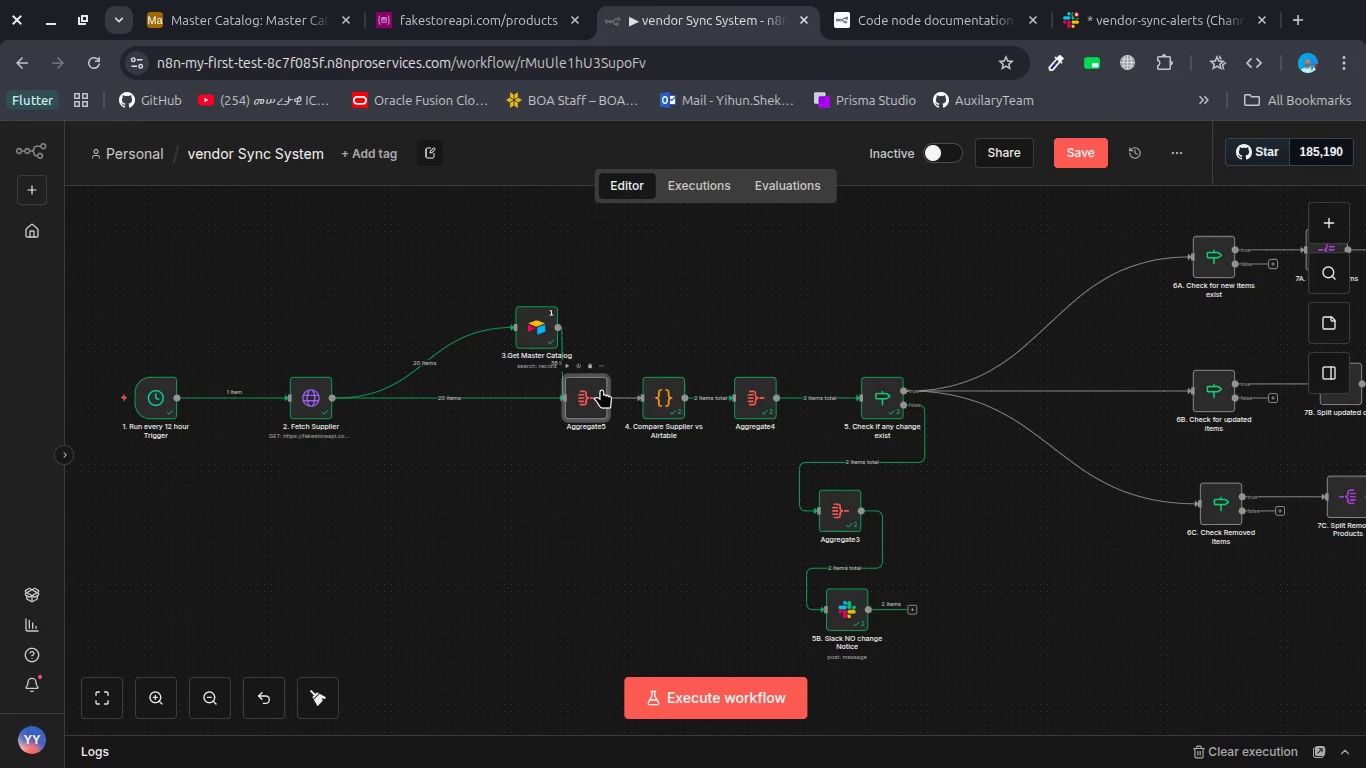 
left_click([590, 364])
 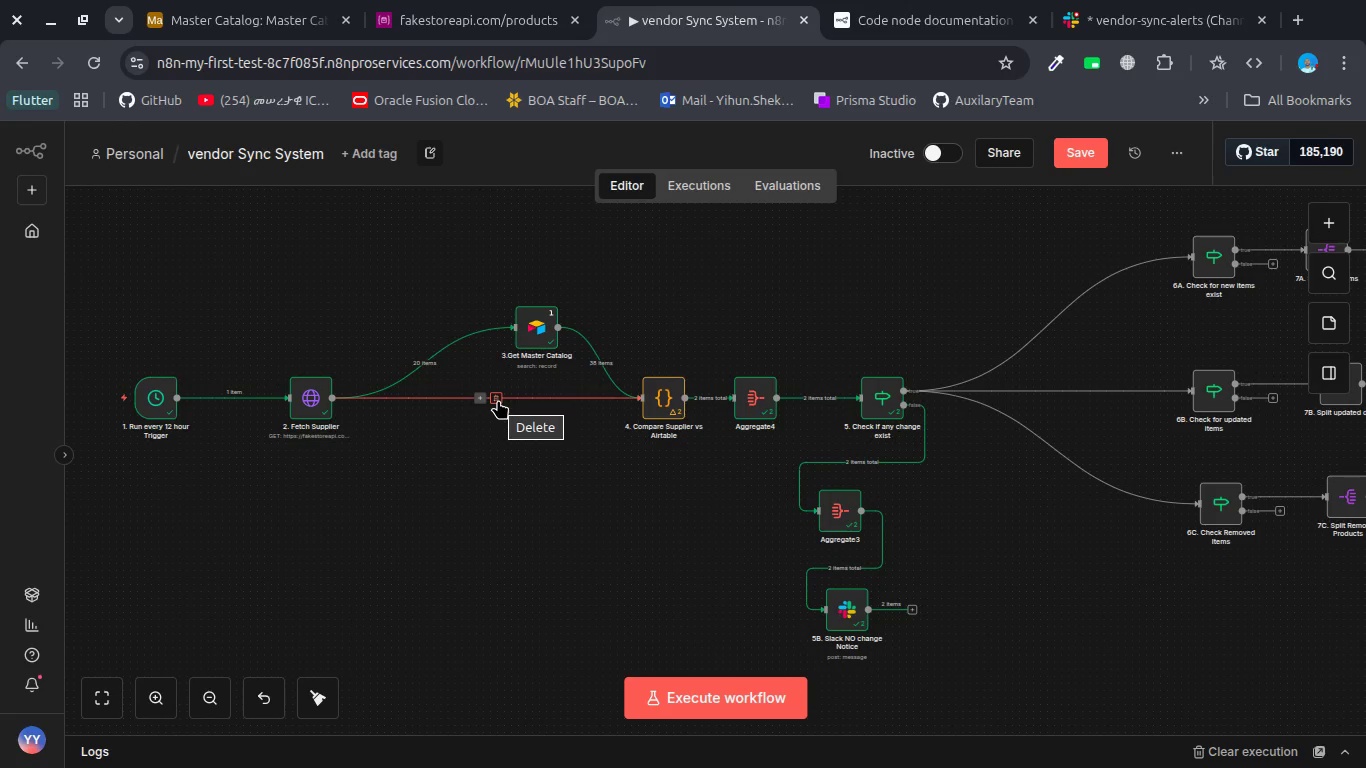 
wait(5.09)
 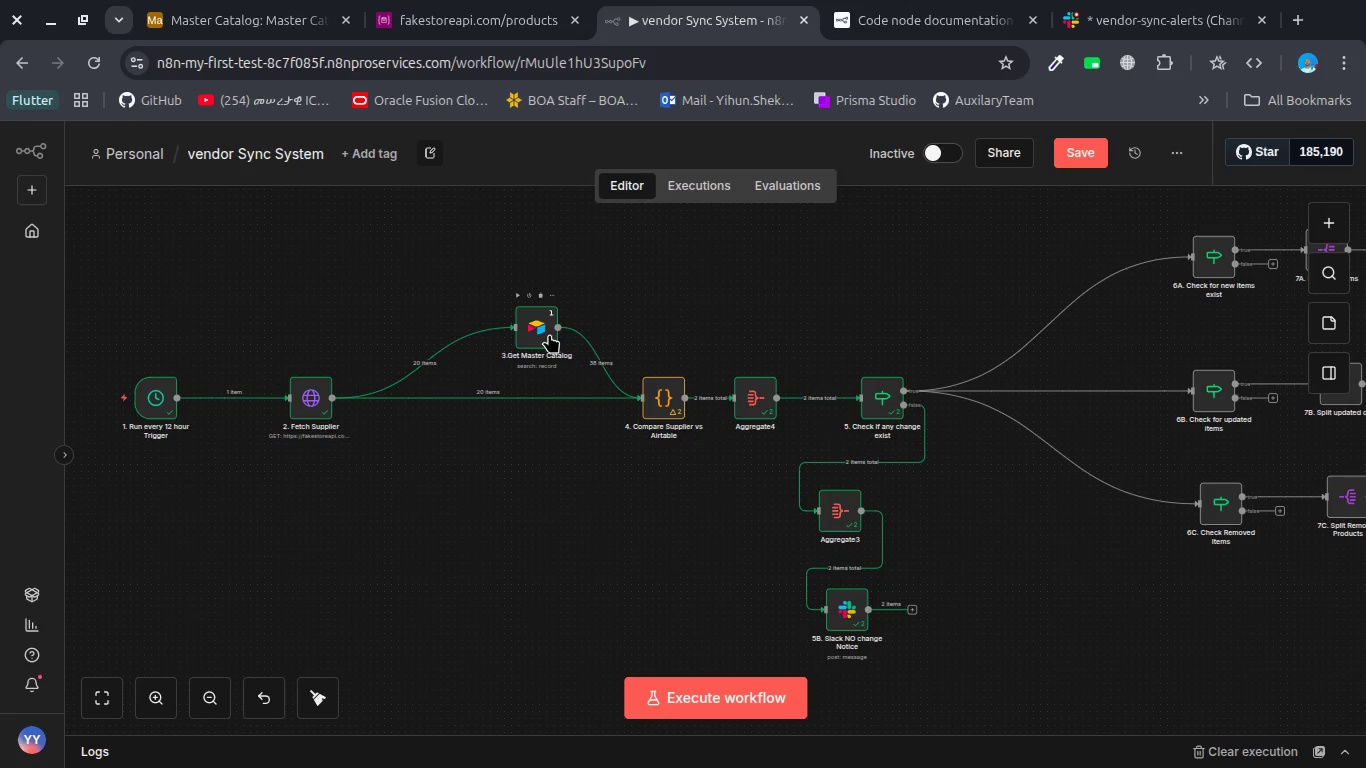 
left_click([498, 400])
 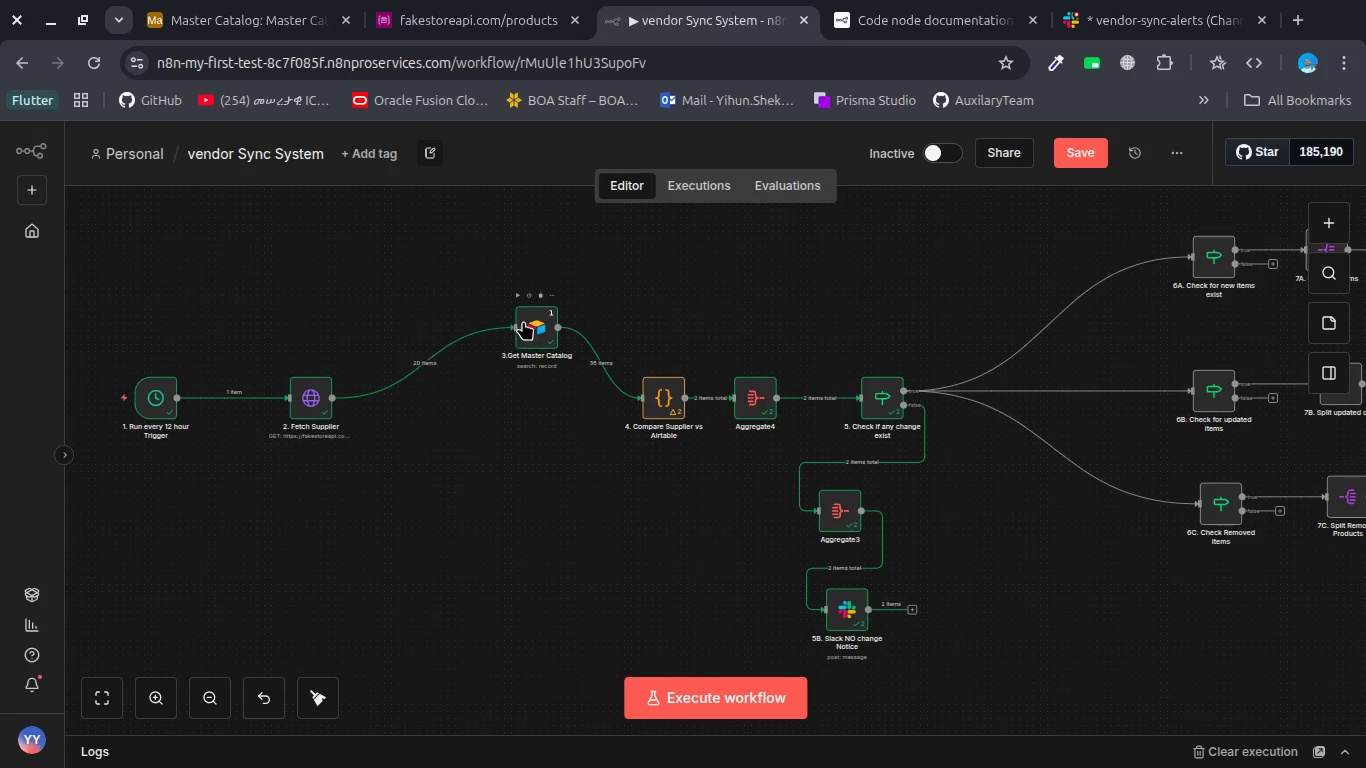 
left_click_drag(start_coordinate=[528, 320], to_coordinate=[498, 395])
 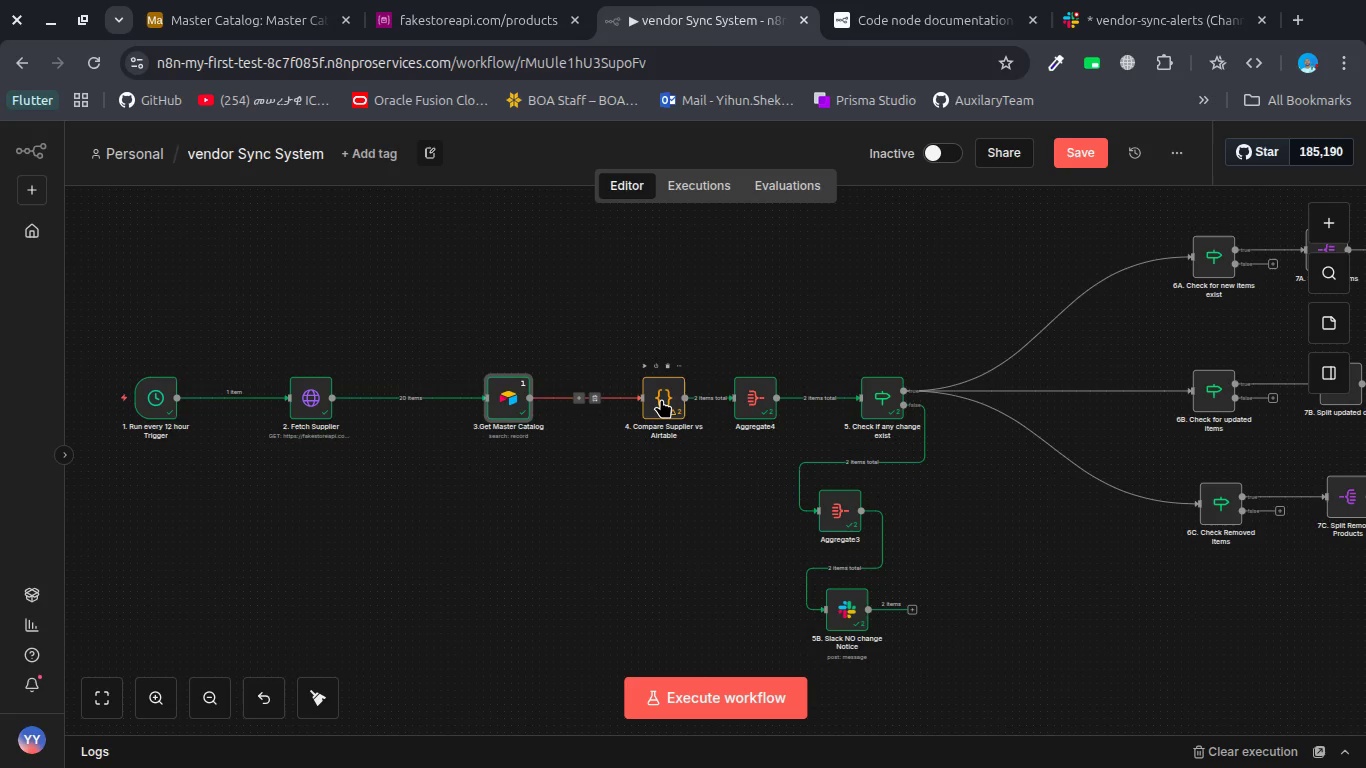 
double_click([661, 399])
 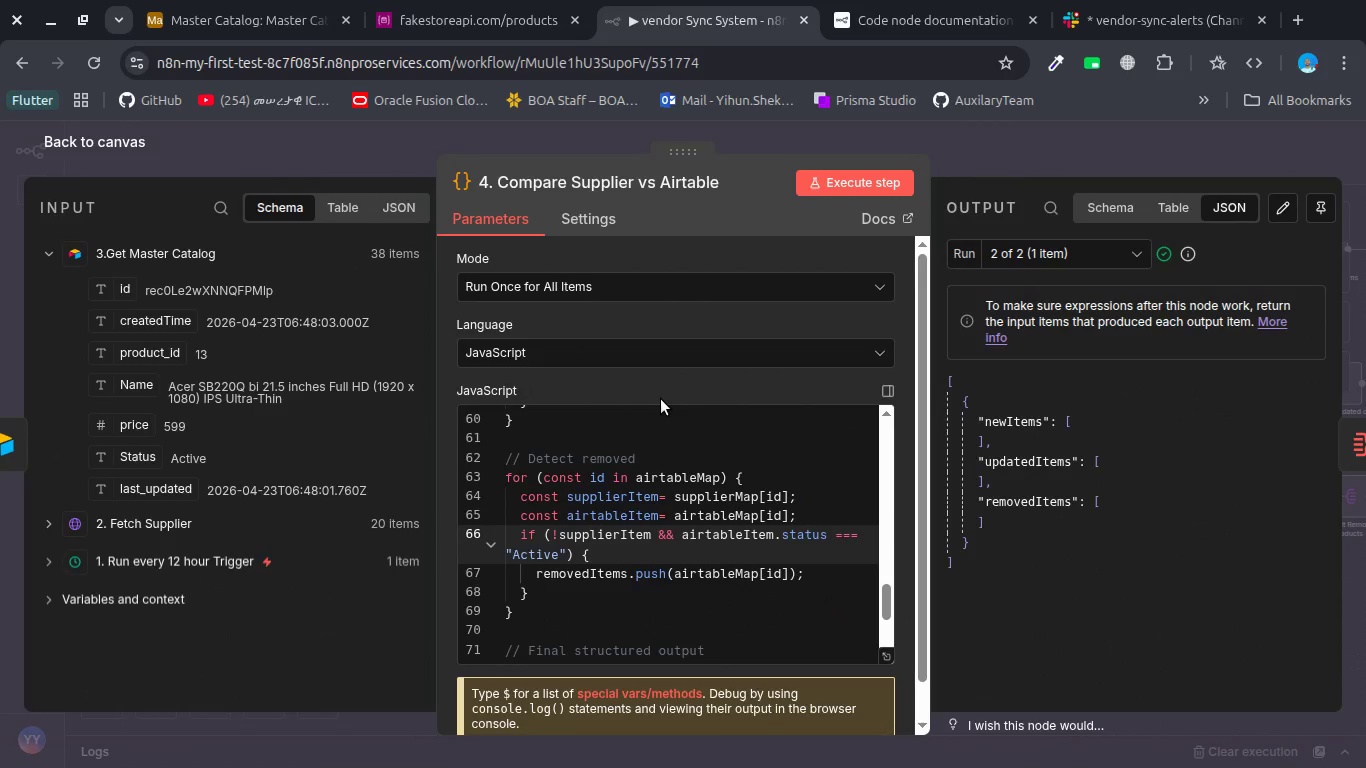 
scroll: coordinate [661, 399], scroll_direction: down, amount: 1.0
 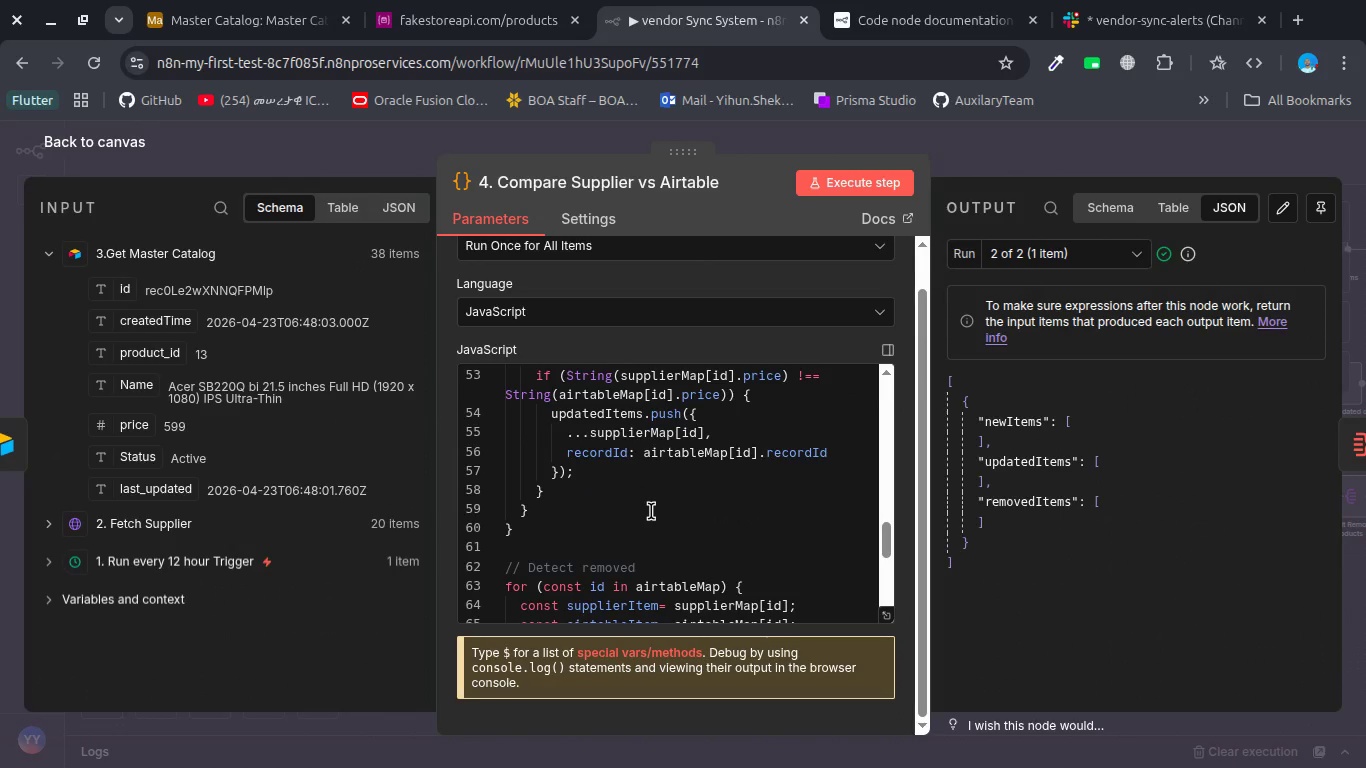 
scroll: coordinate [651, 511], scroll_direction: up, amount: 8.0
 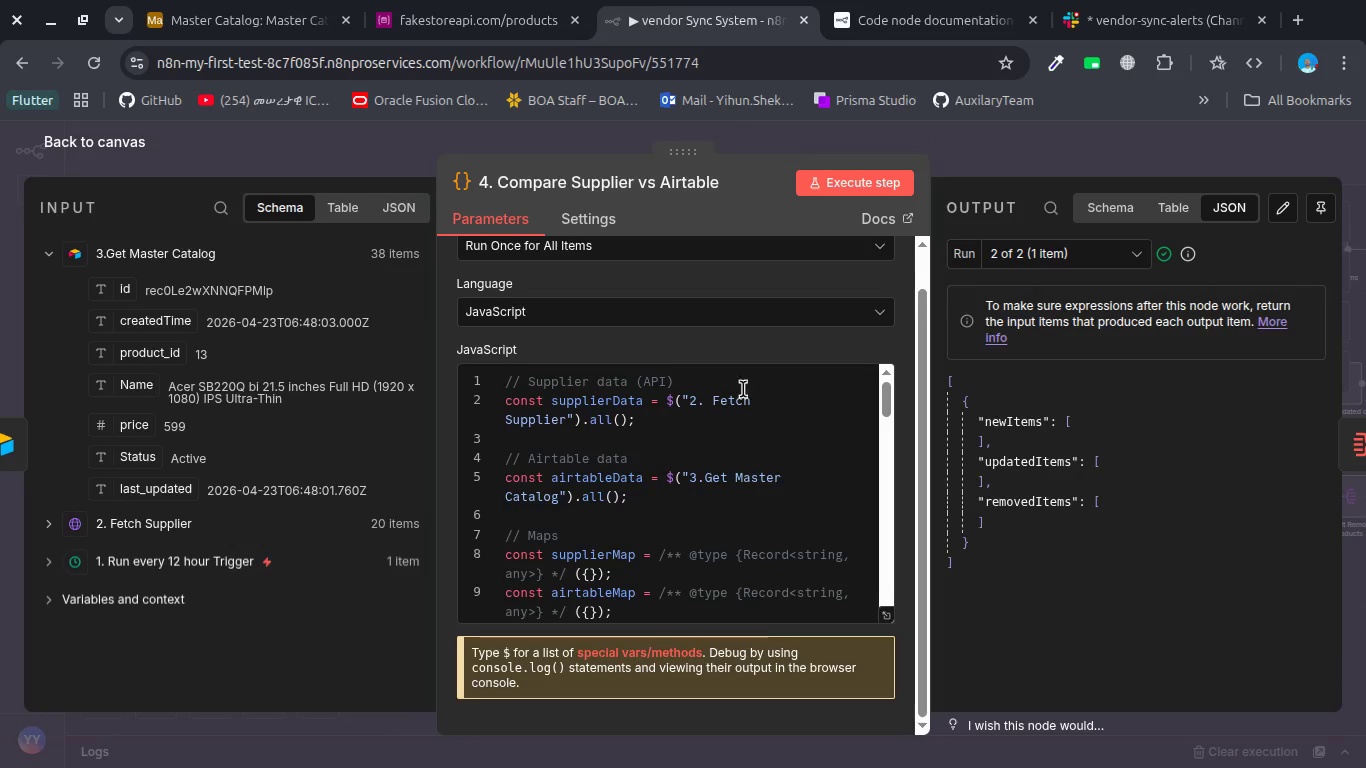 
scroll: coordinate [683, 538], scroll_direction: down, amount: 10.0
 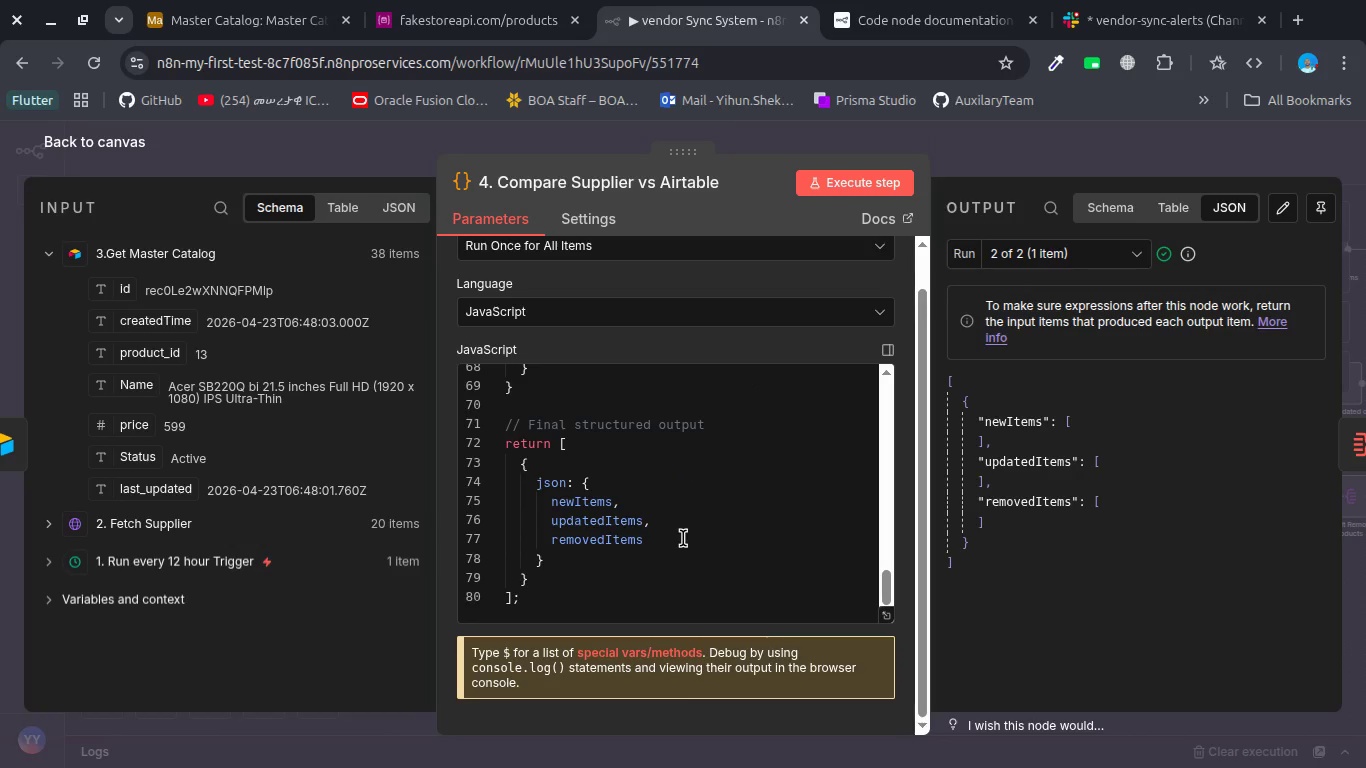 
key(Escape)
 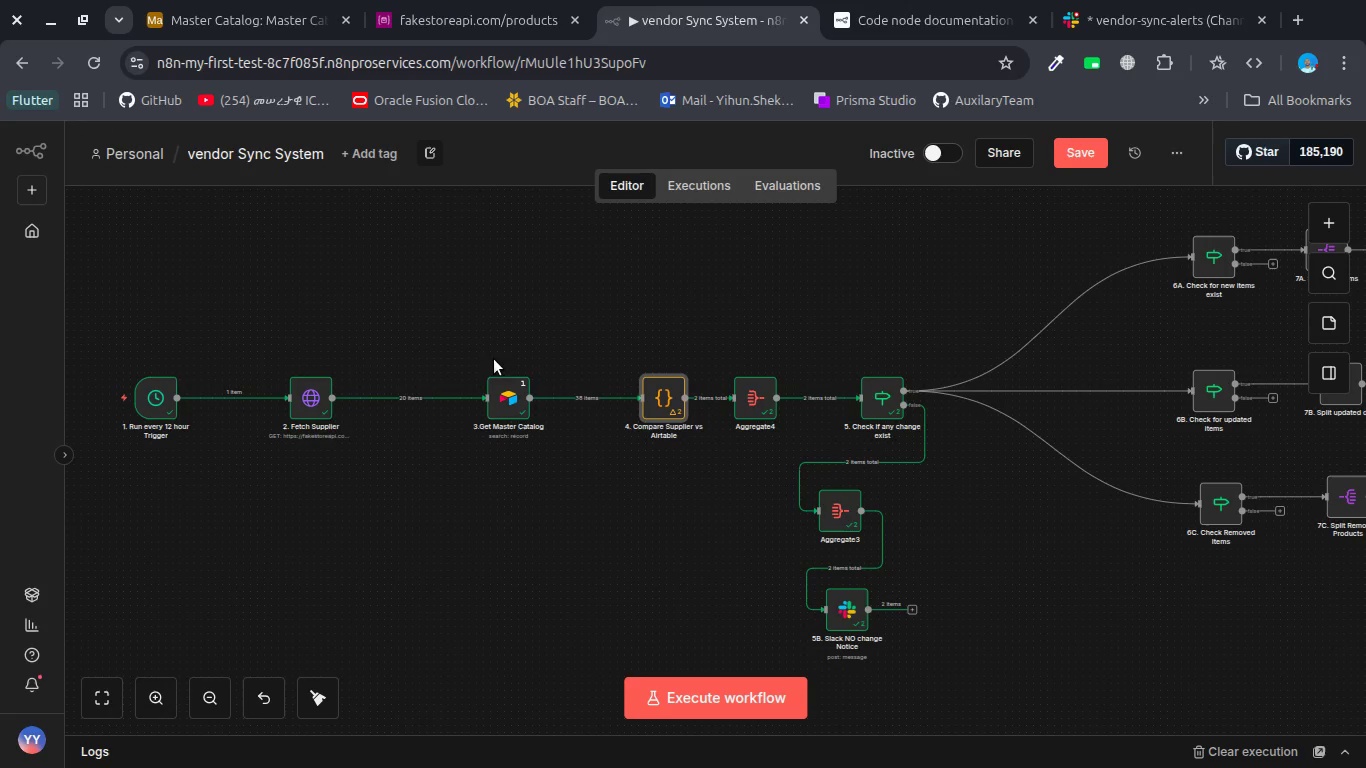 
double_click([499, 377])
 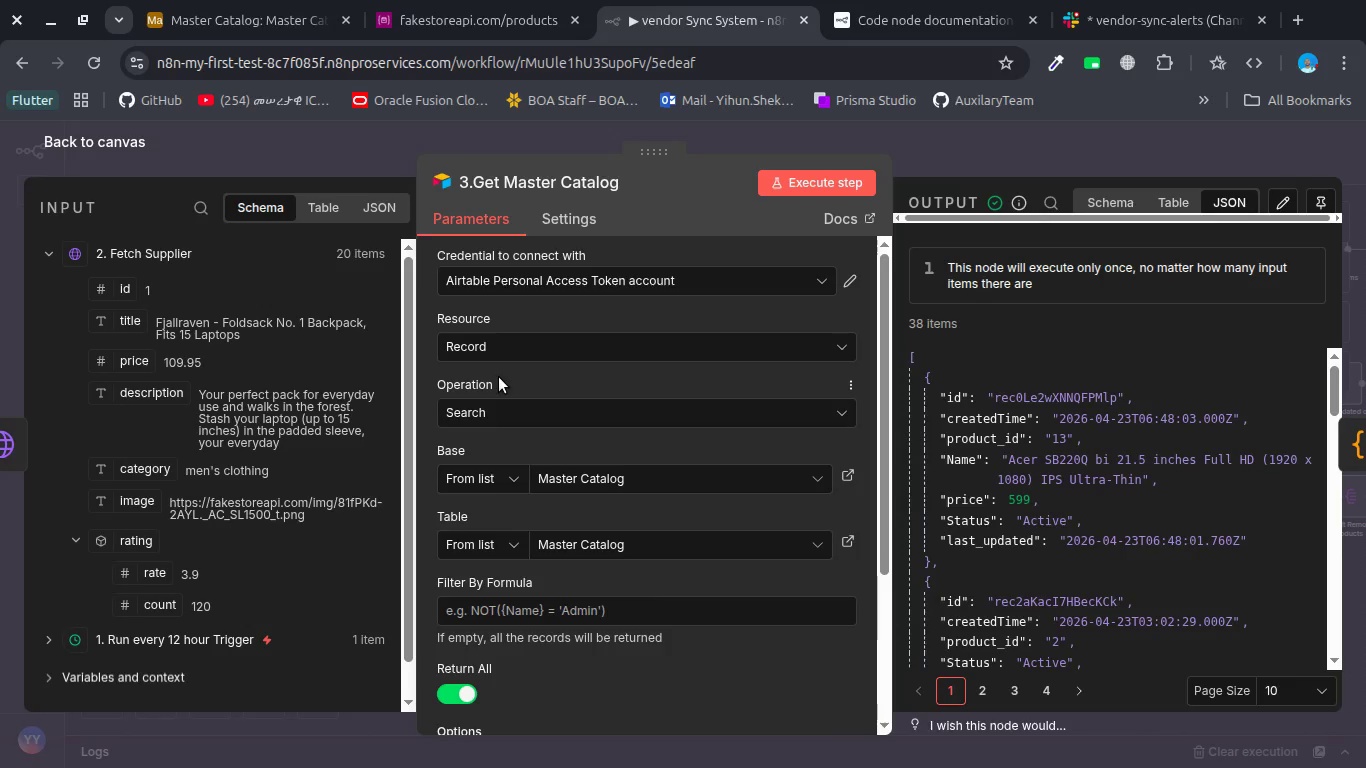 
wait(5.4)
 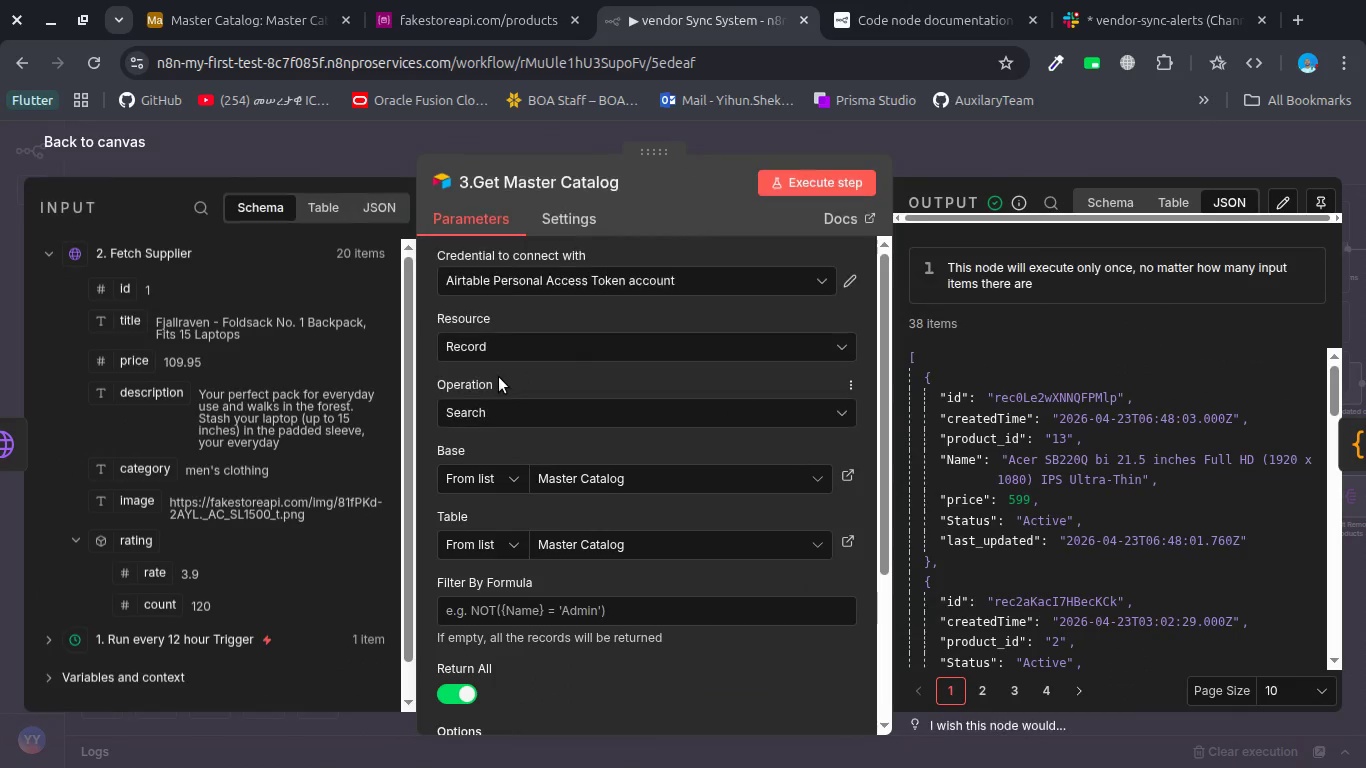 
key(Escape)
 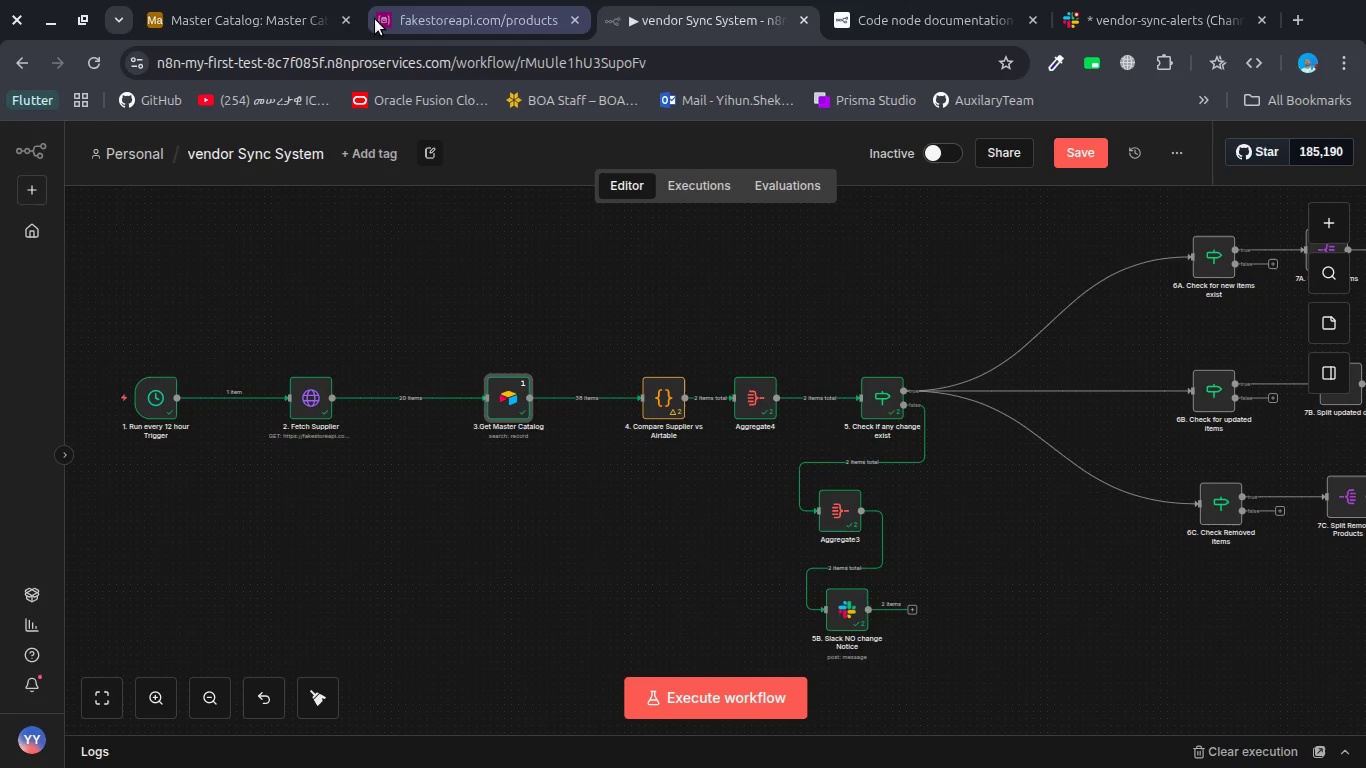 
left_click([295, 22])
 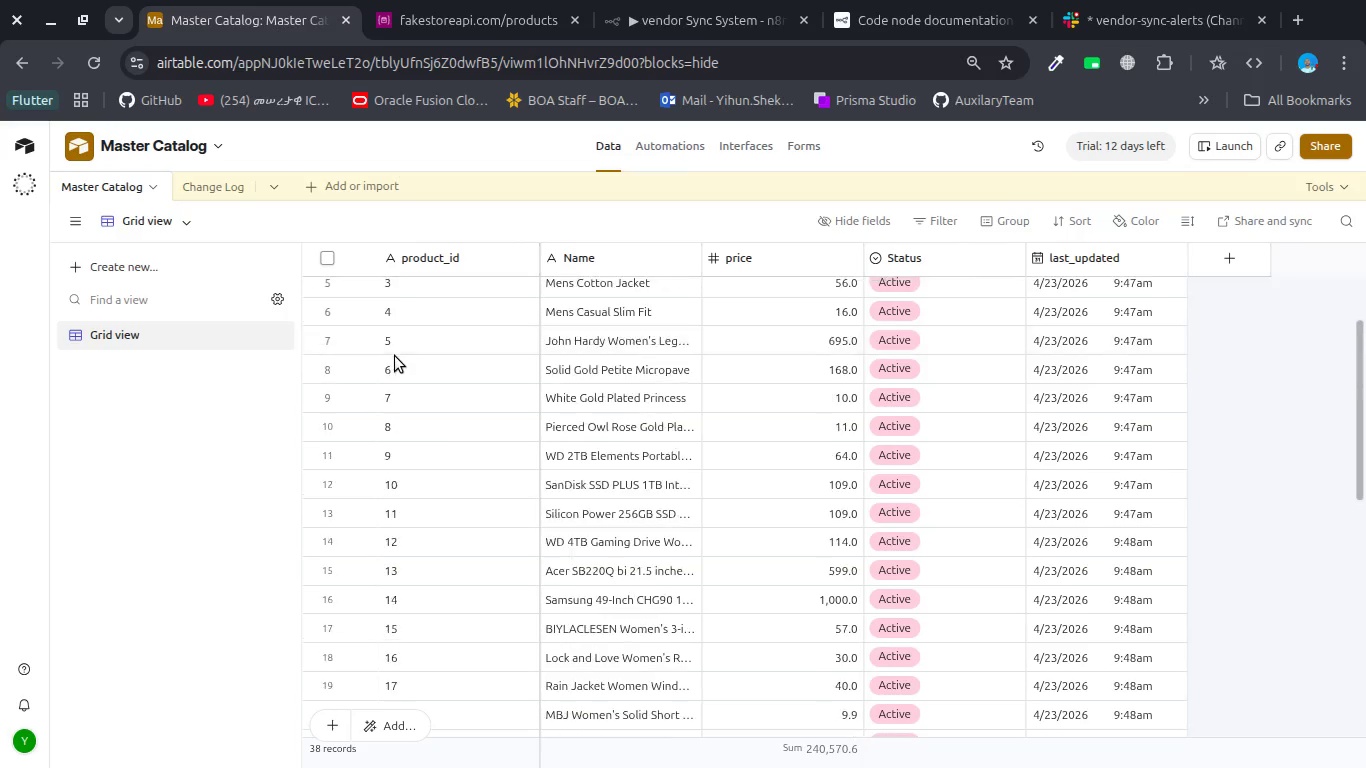 
scroll: coordinate [395, 356], scroll_direction: up, amount: 8.0
 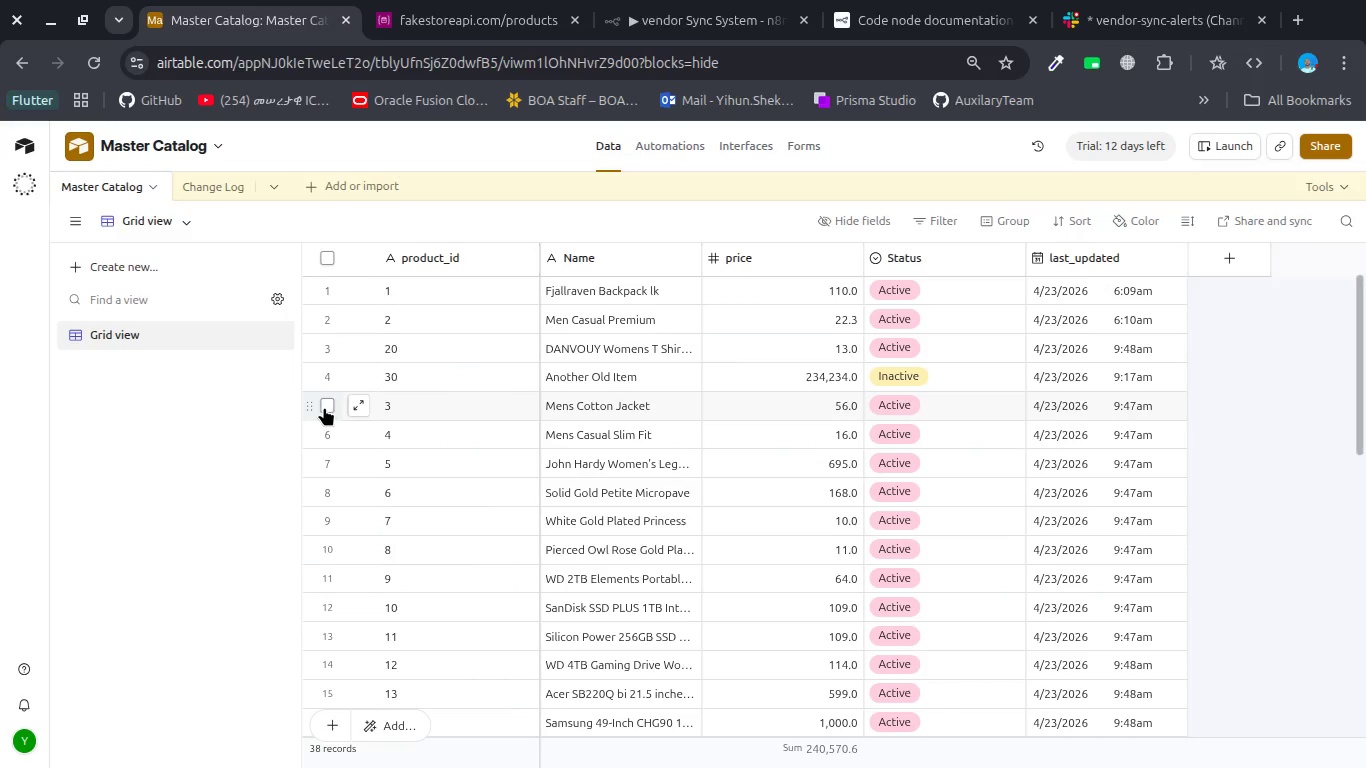 
left_click([321, 407])
 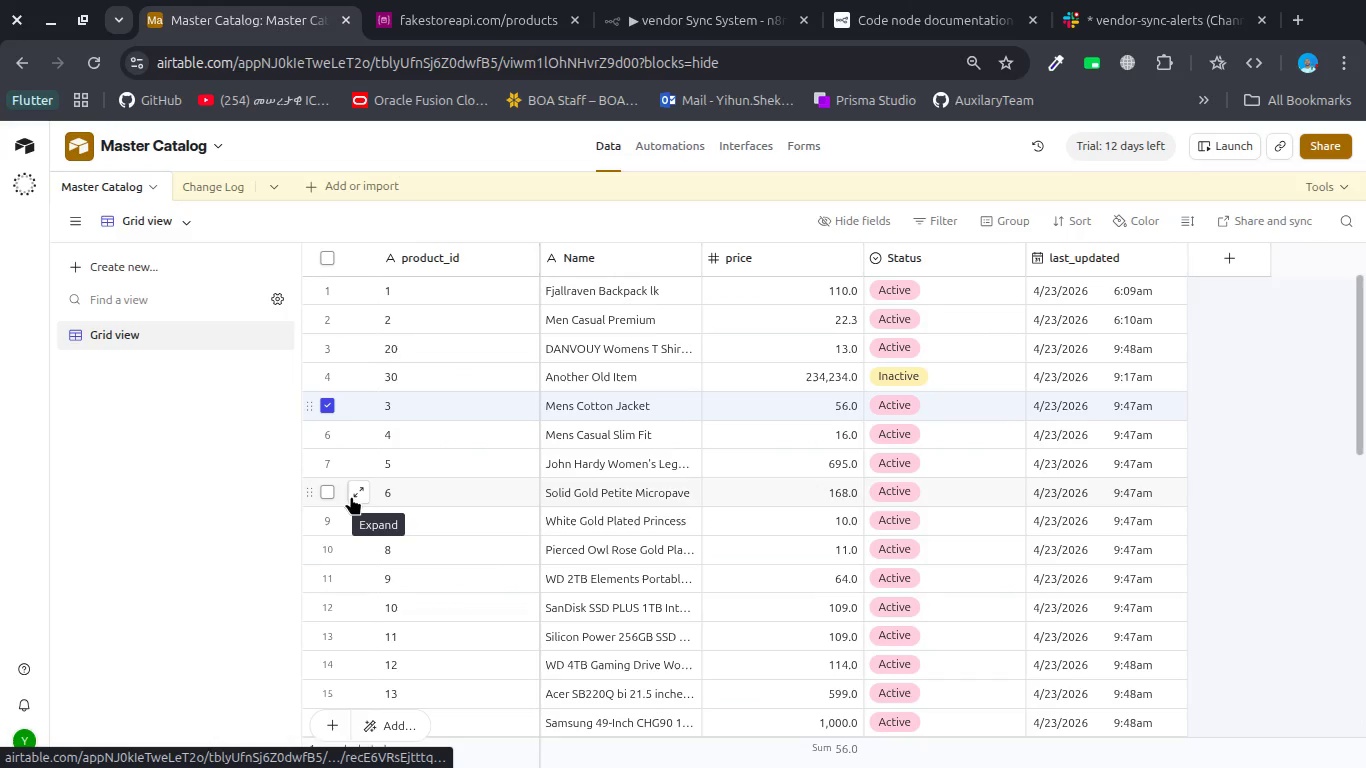 
scroll: coordinate [351, 496], scroll_direction: down, amount: 9.0
 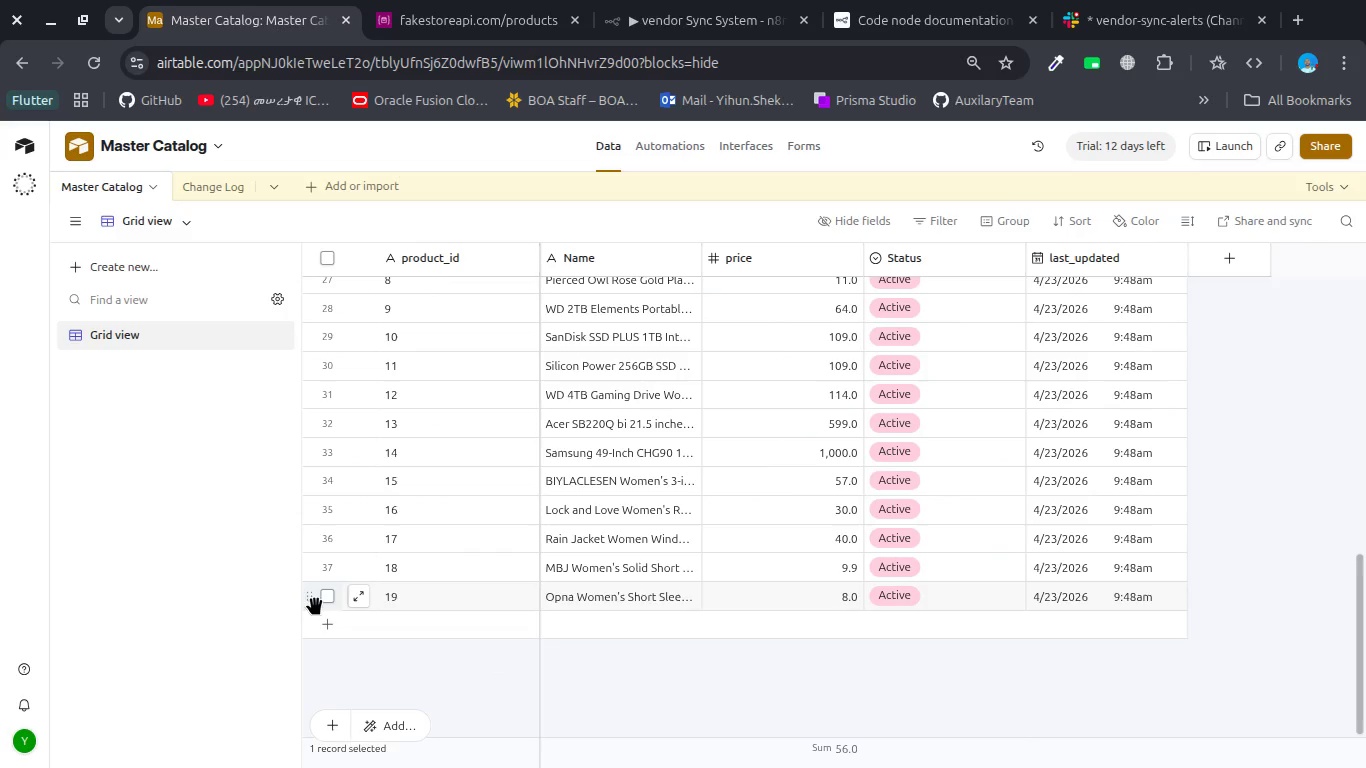 
hold_key(key=ControlLeft, duration=1.83)
left_click([324, 591])
 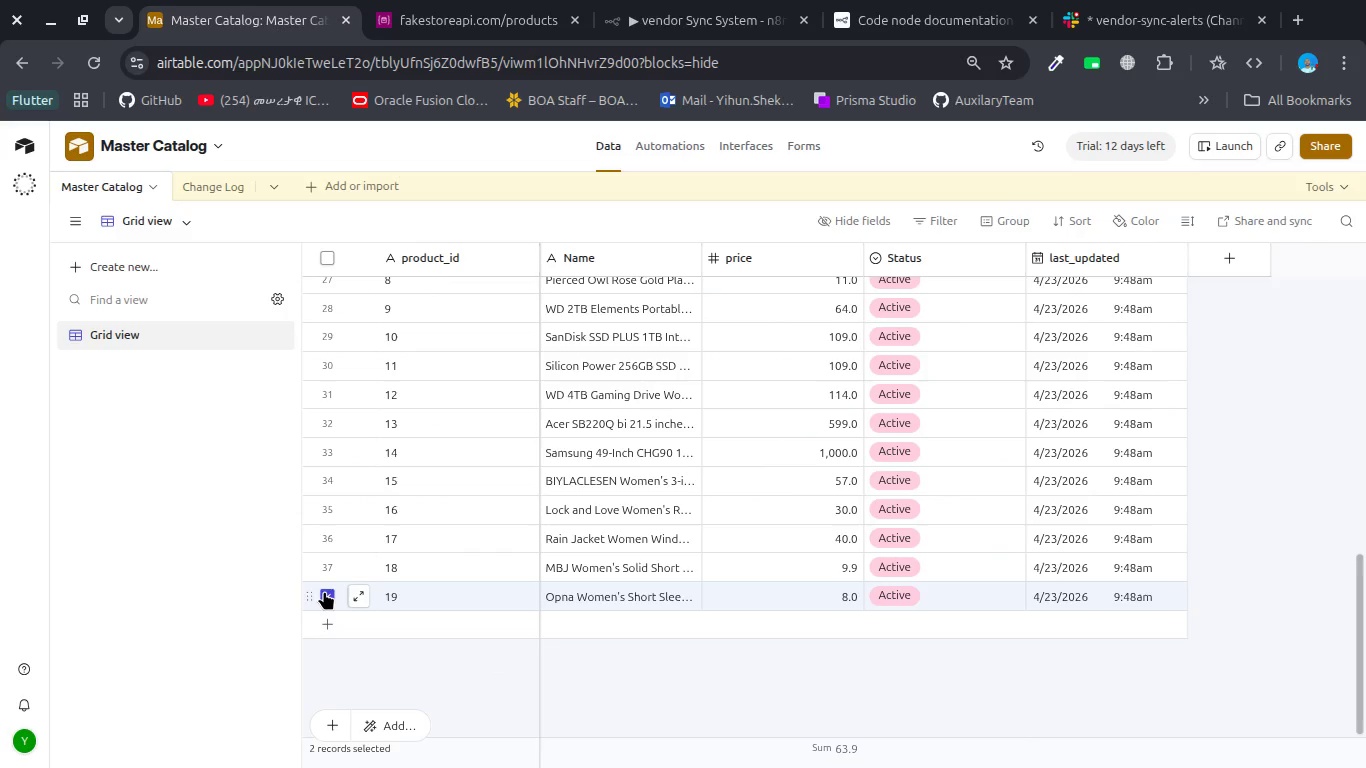 
scroll: coordinate [324, 591], scroll_direction: up, amount: 6.0
 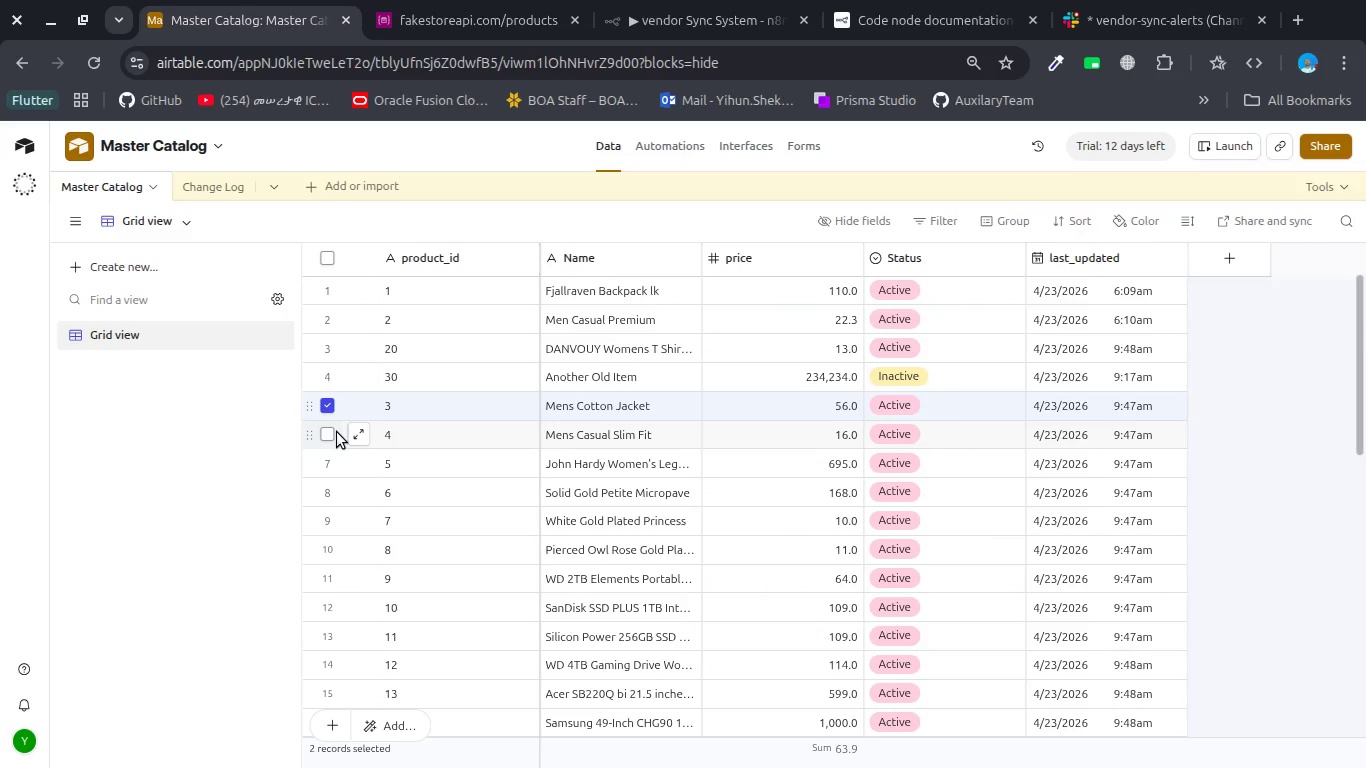 
hold_key(key=ShiftLeft, duration=1.62)
left_click([330, 411])
 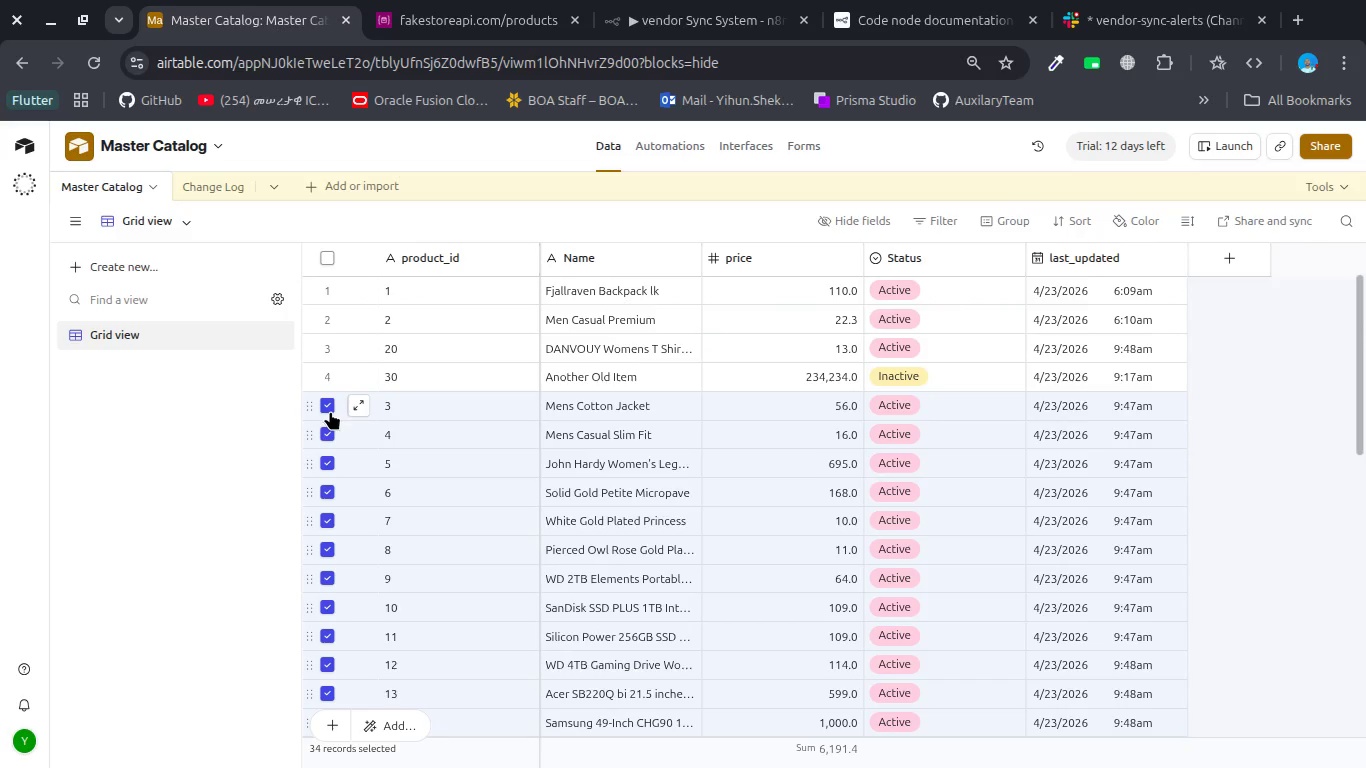 
key(Control+Delete)
 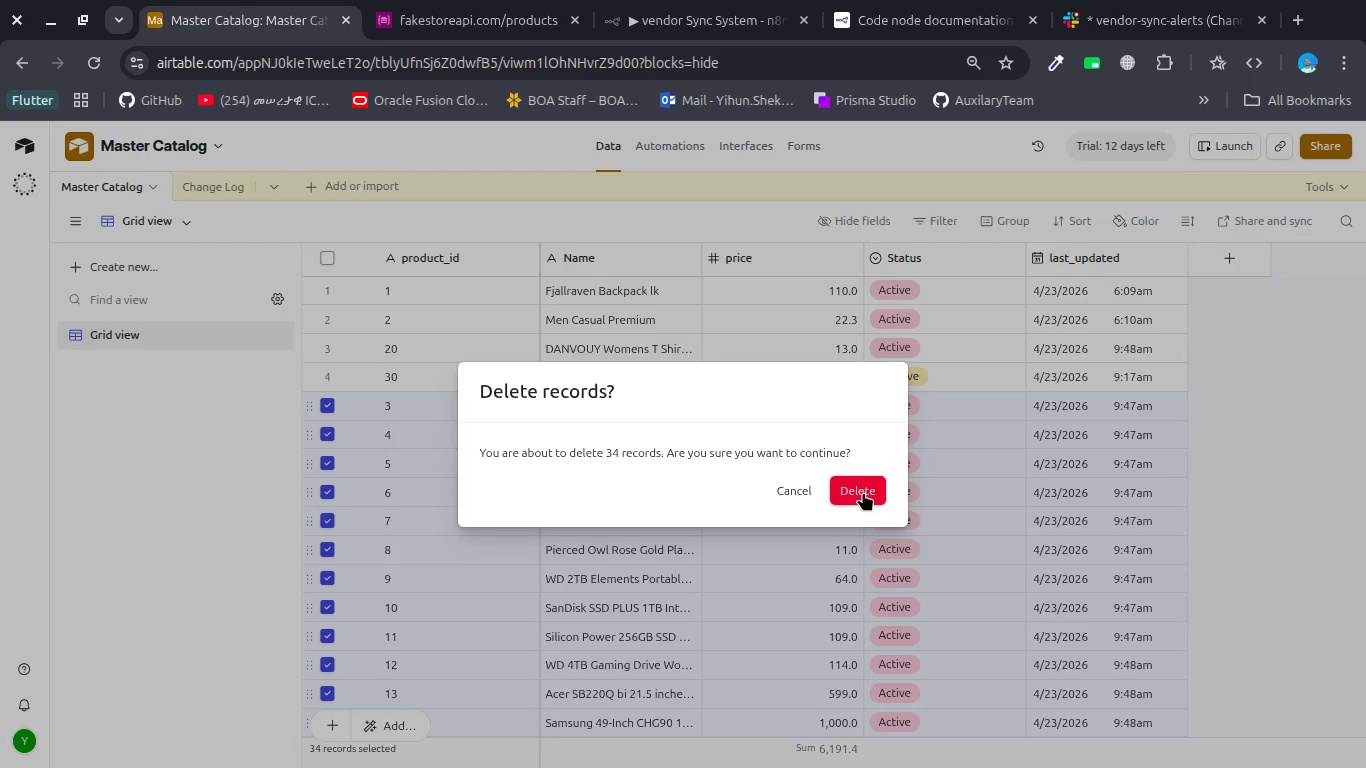 
left_click([856, 478])
 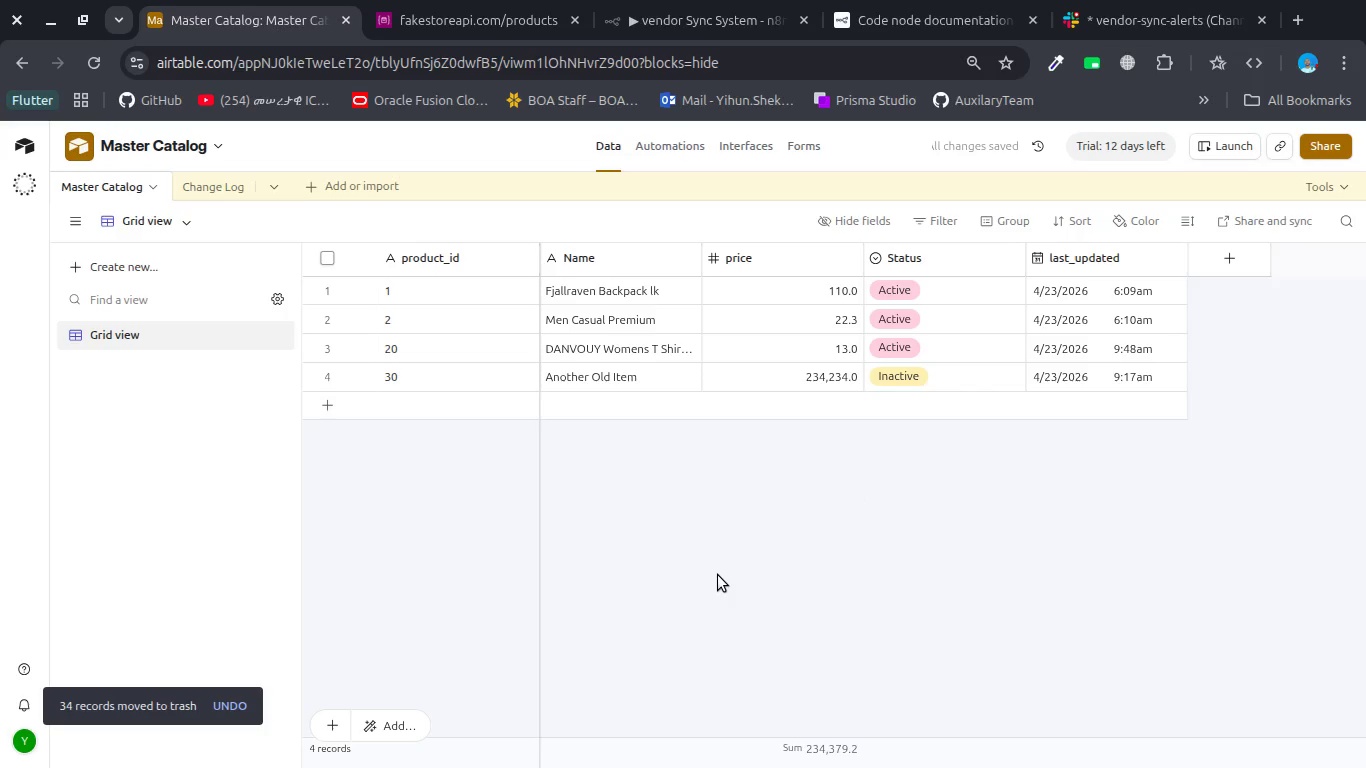 
wait(5.58)
 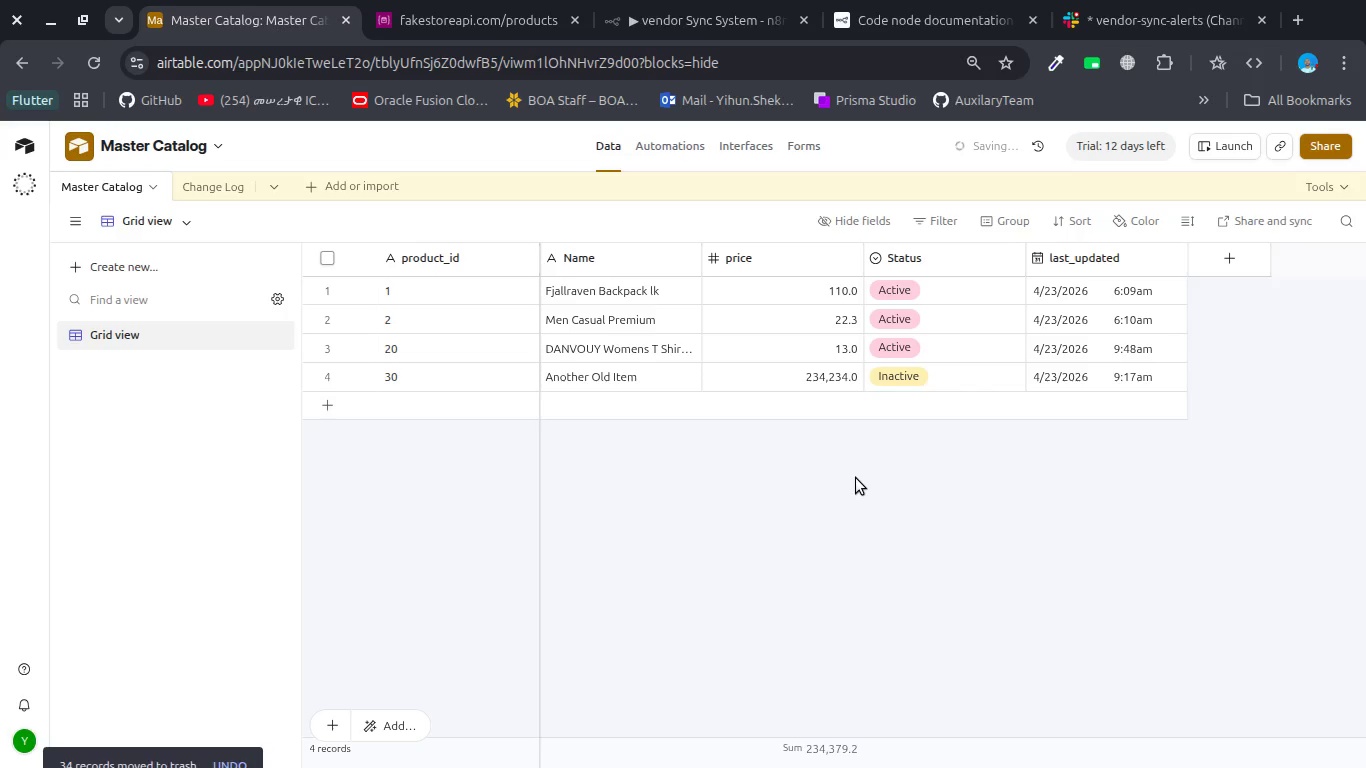 
left_click([718, 9])
 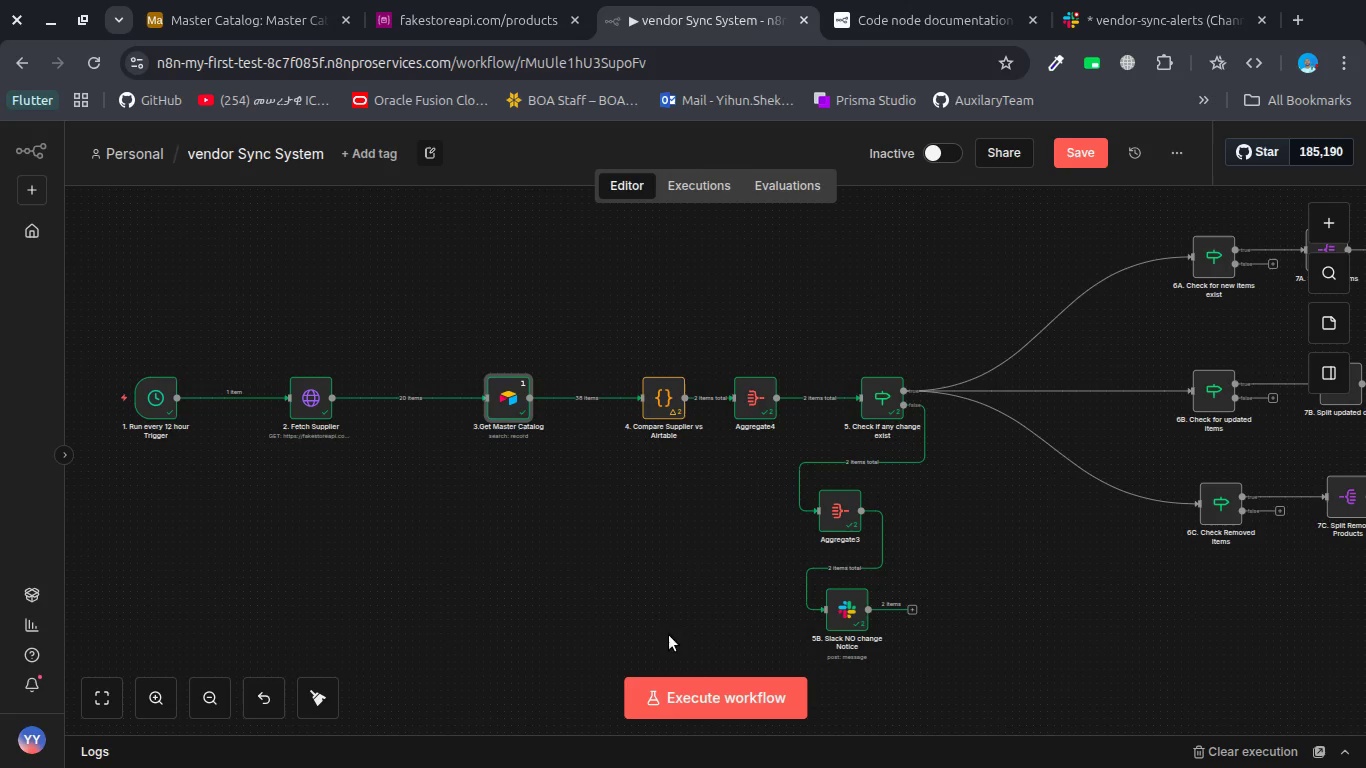 
left_click([671, 693])
 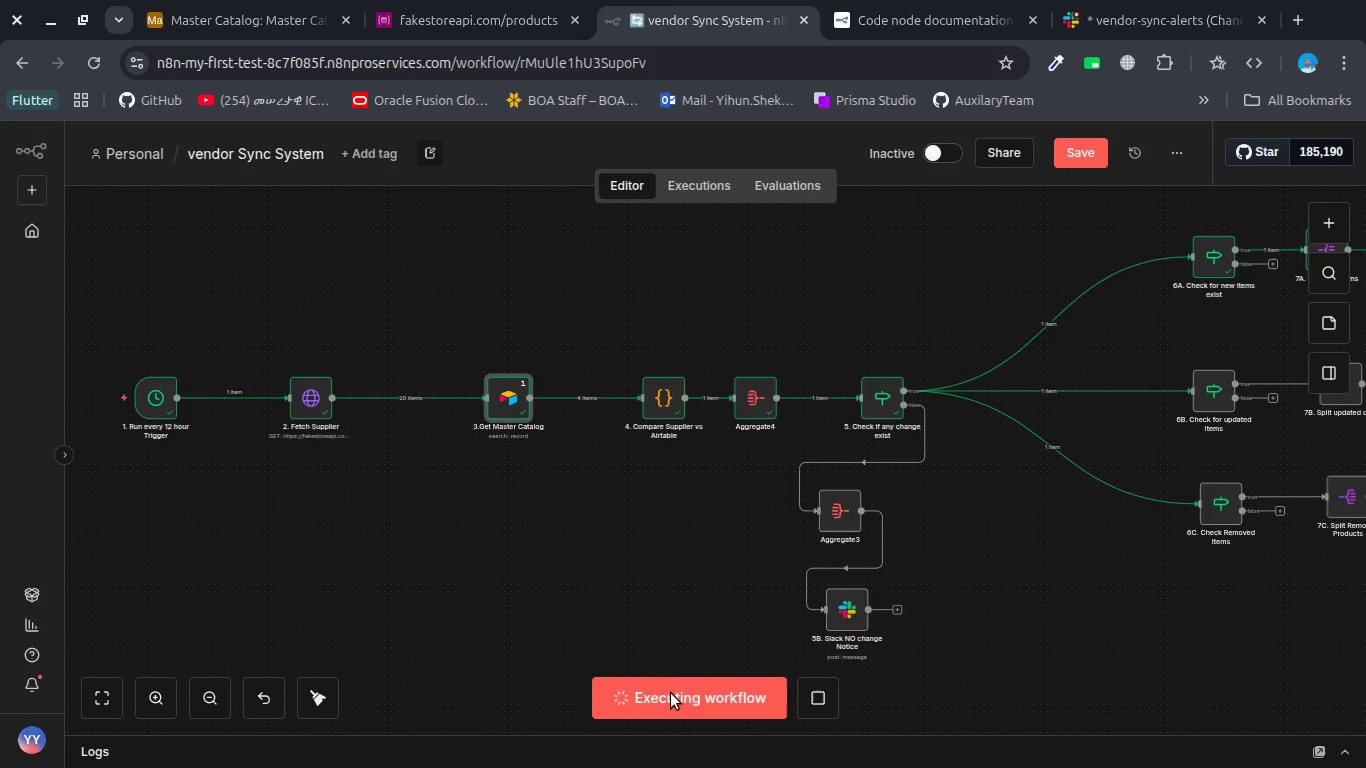 
scroll: coordinate [671, 693], scroll_direction: down, amount: 7.0
 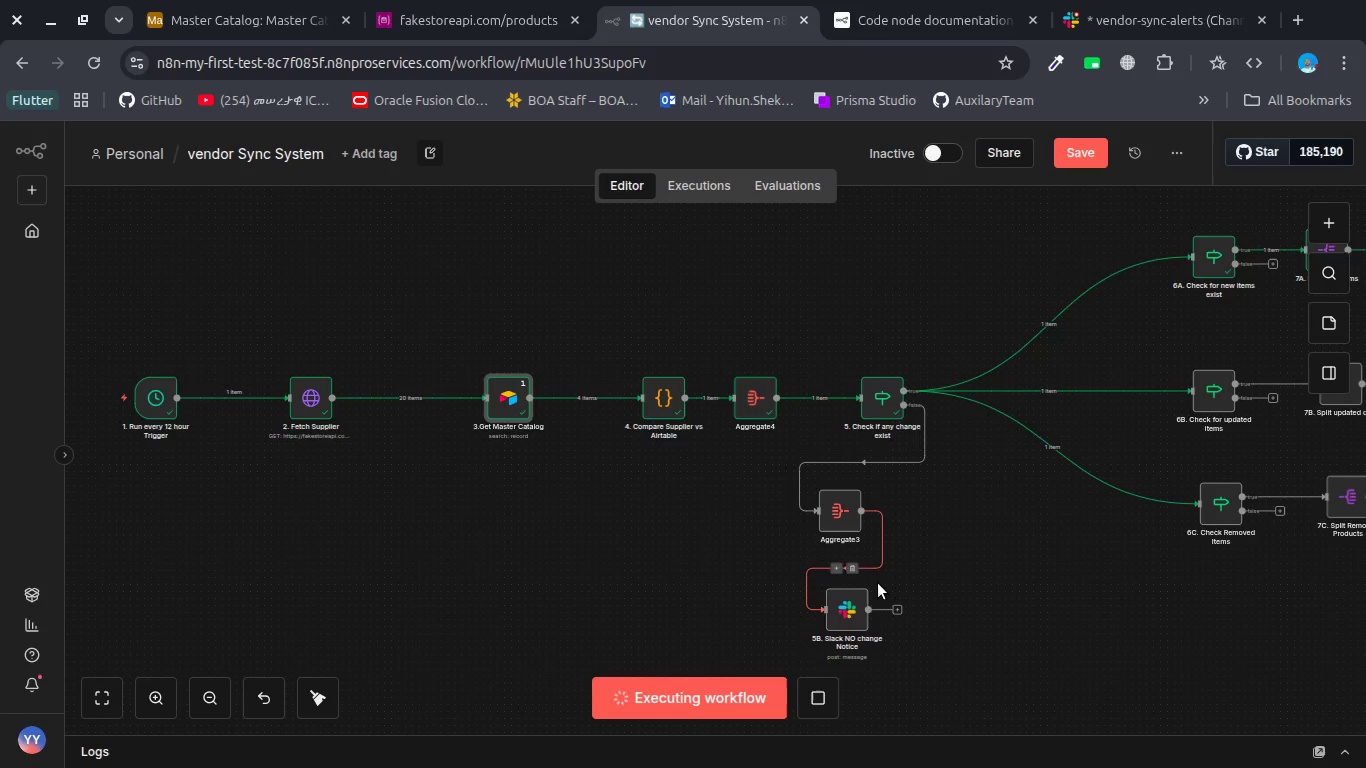 